 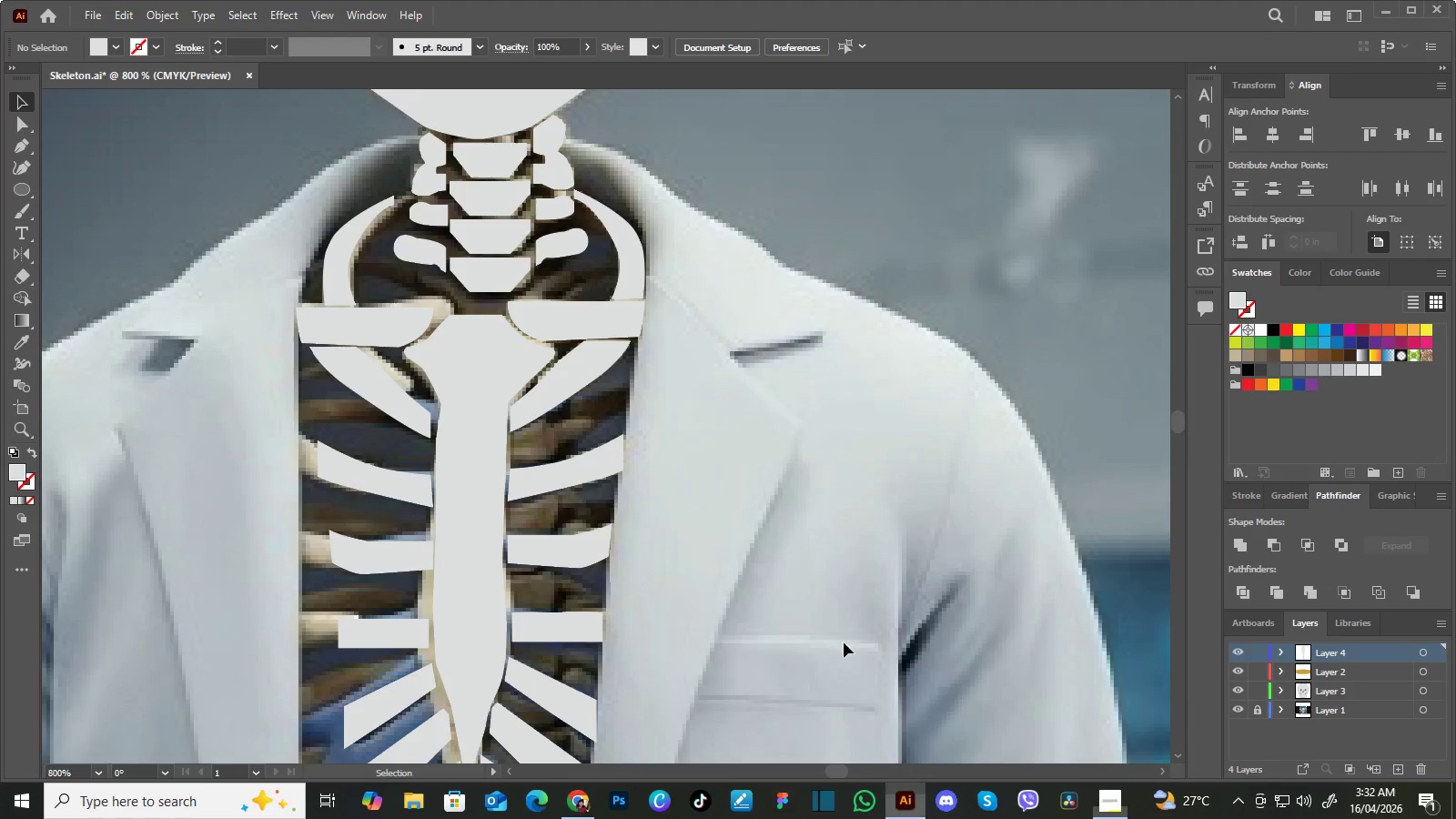 
key(Control+Minus)
 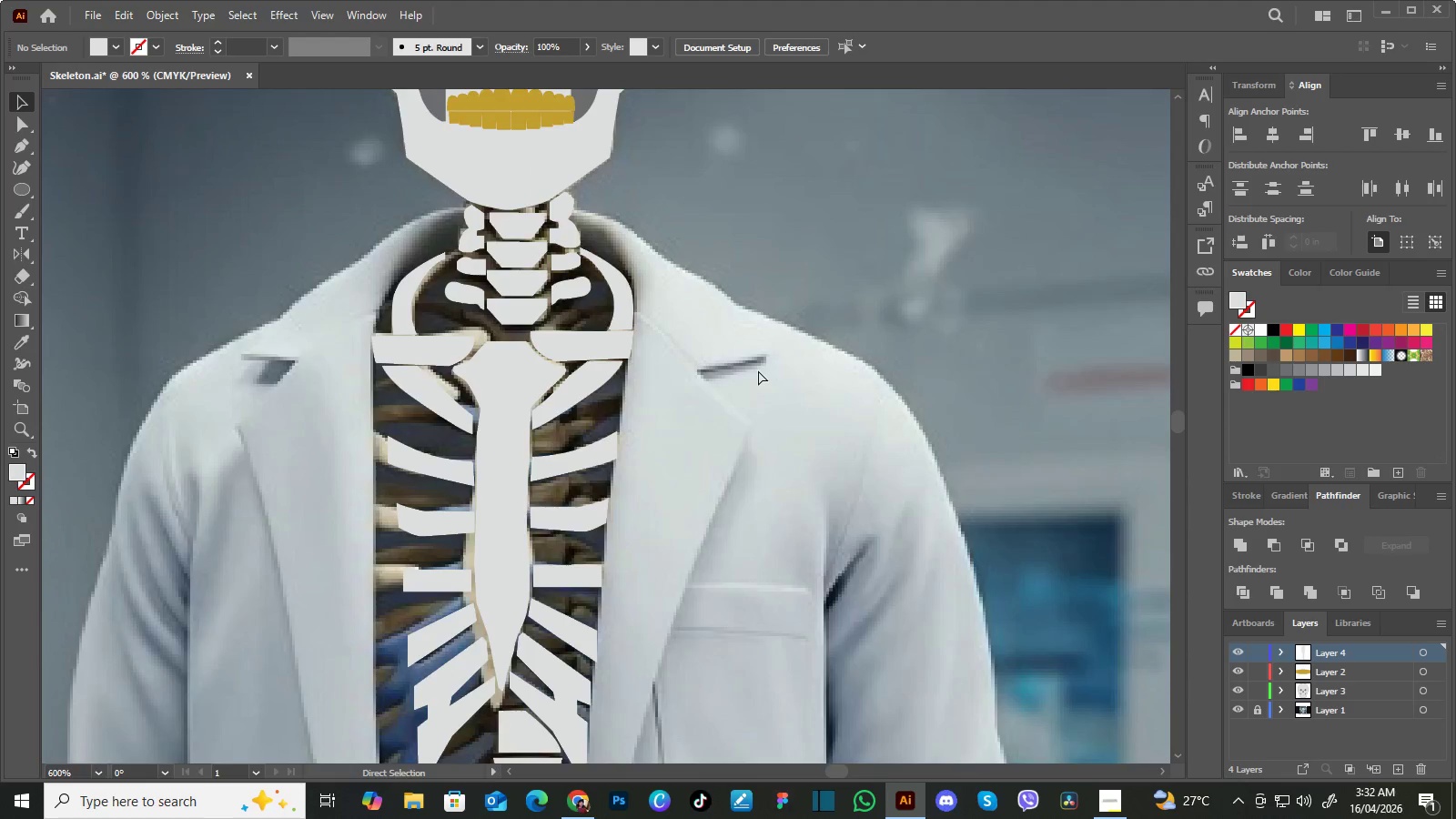 
key(Control+Minus)
 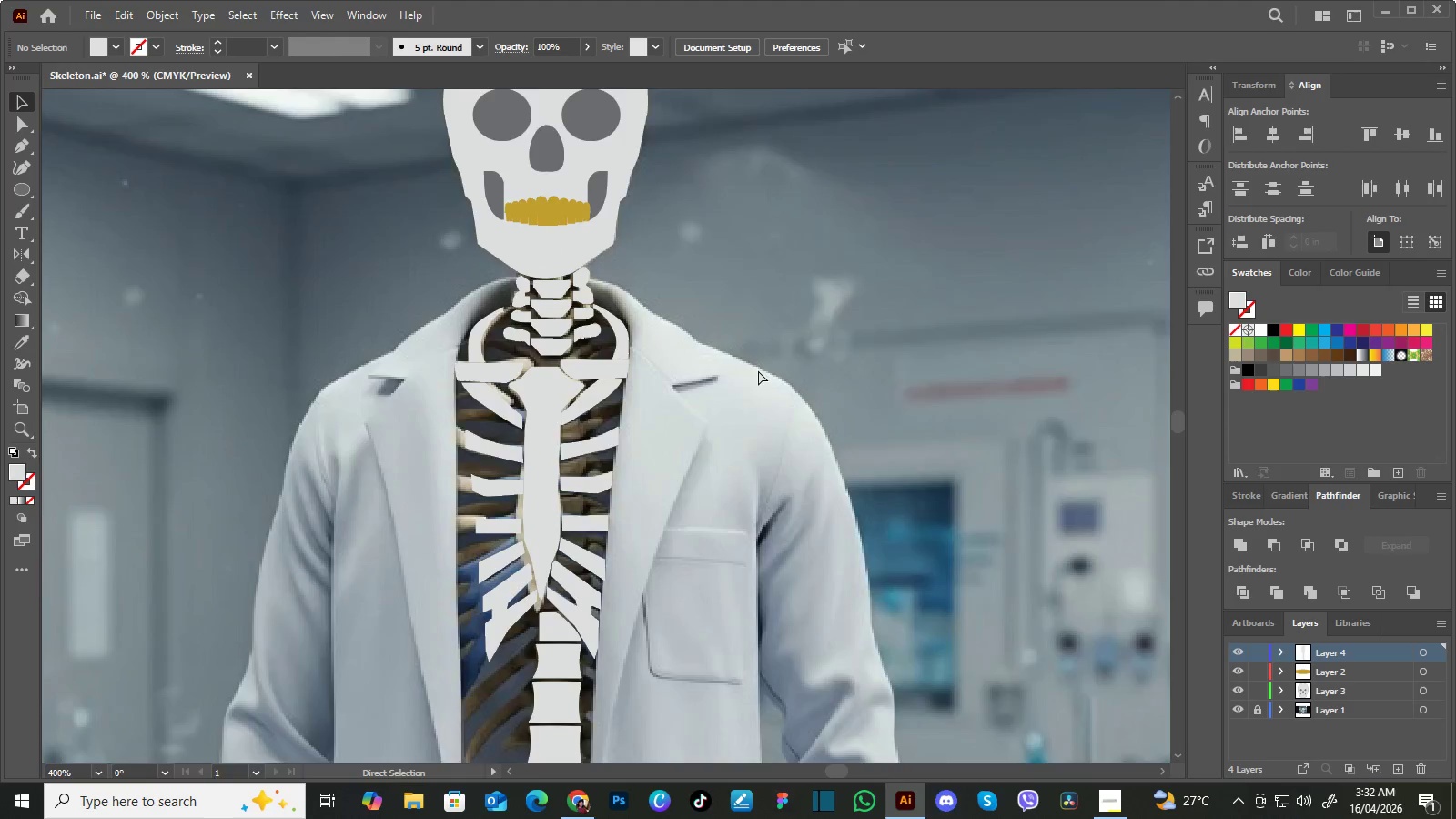 
key(Control+Minus)
 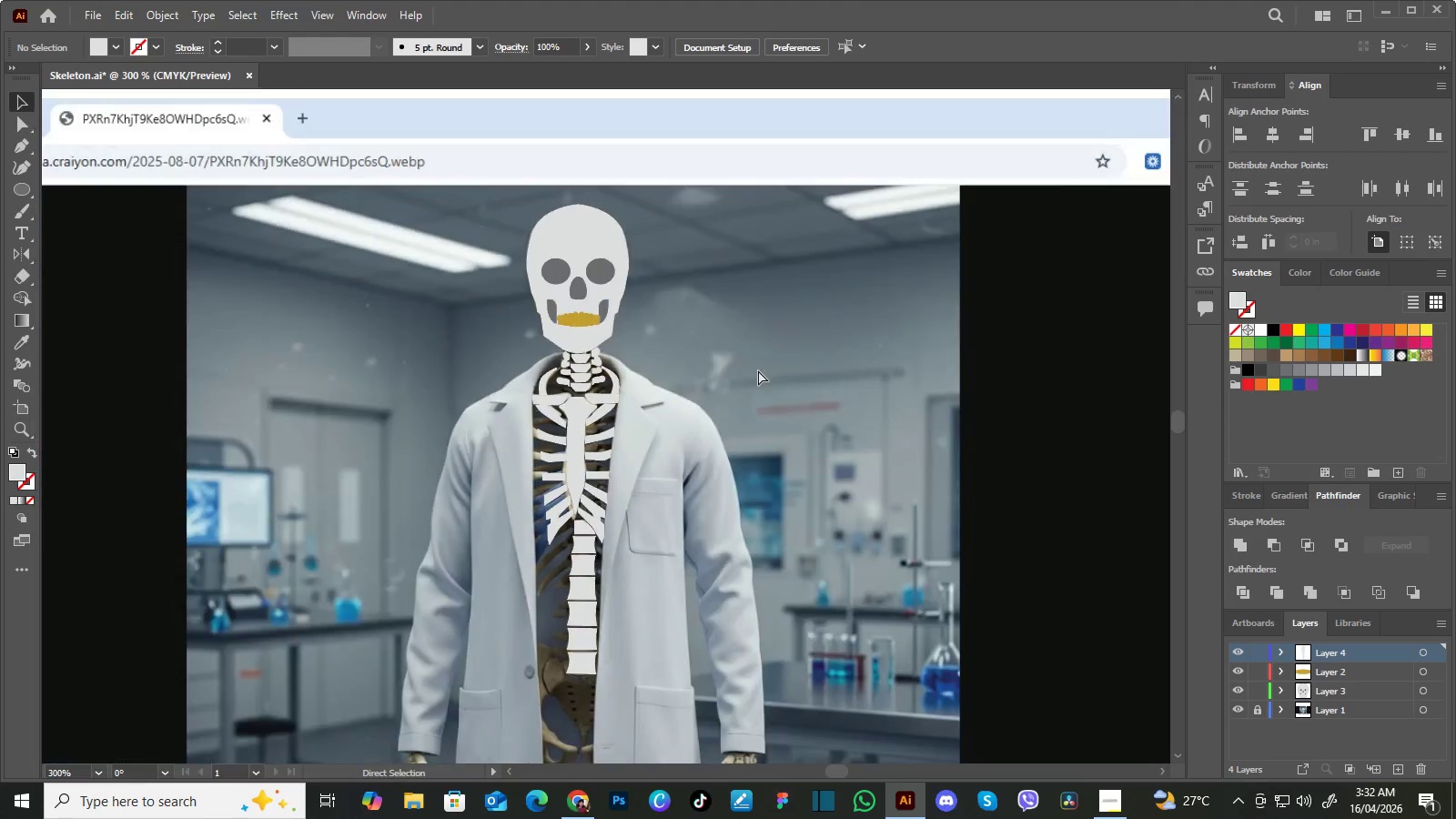 
key(Control+Minus)
 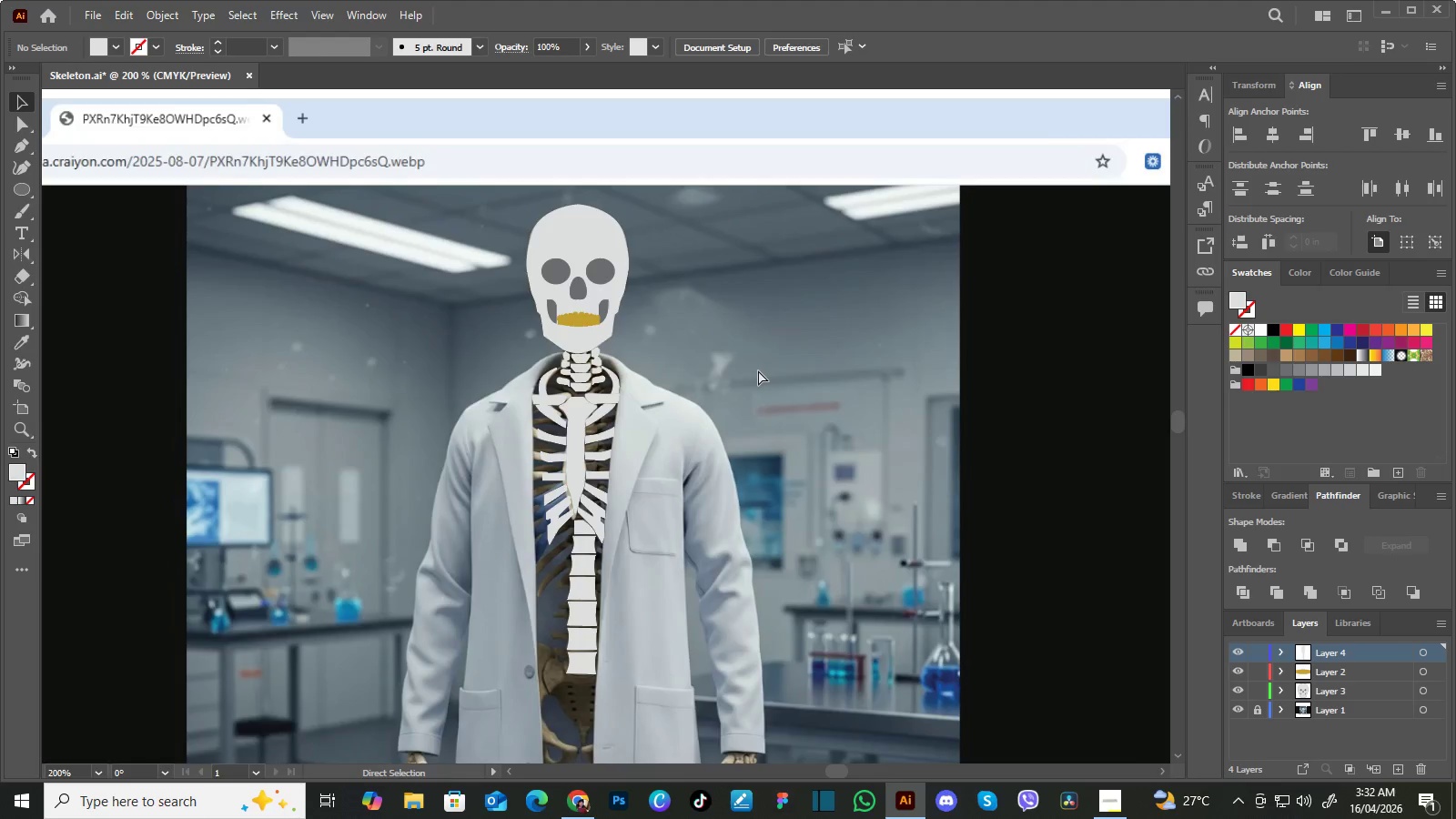 
key(Control+Equal)
 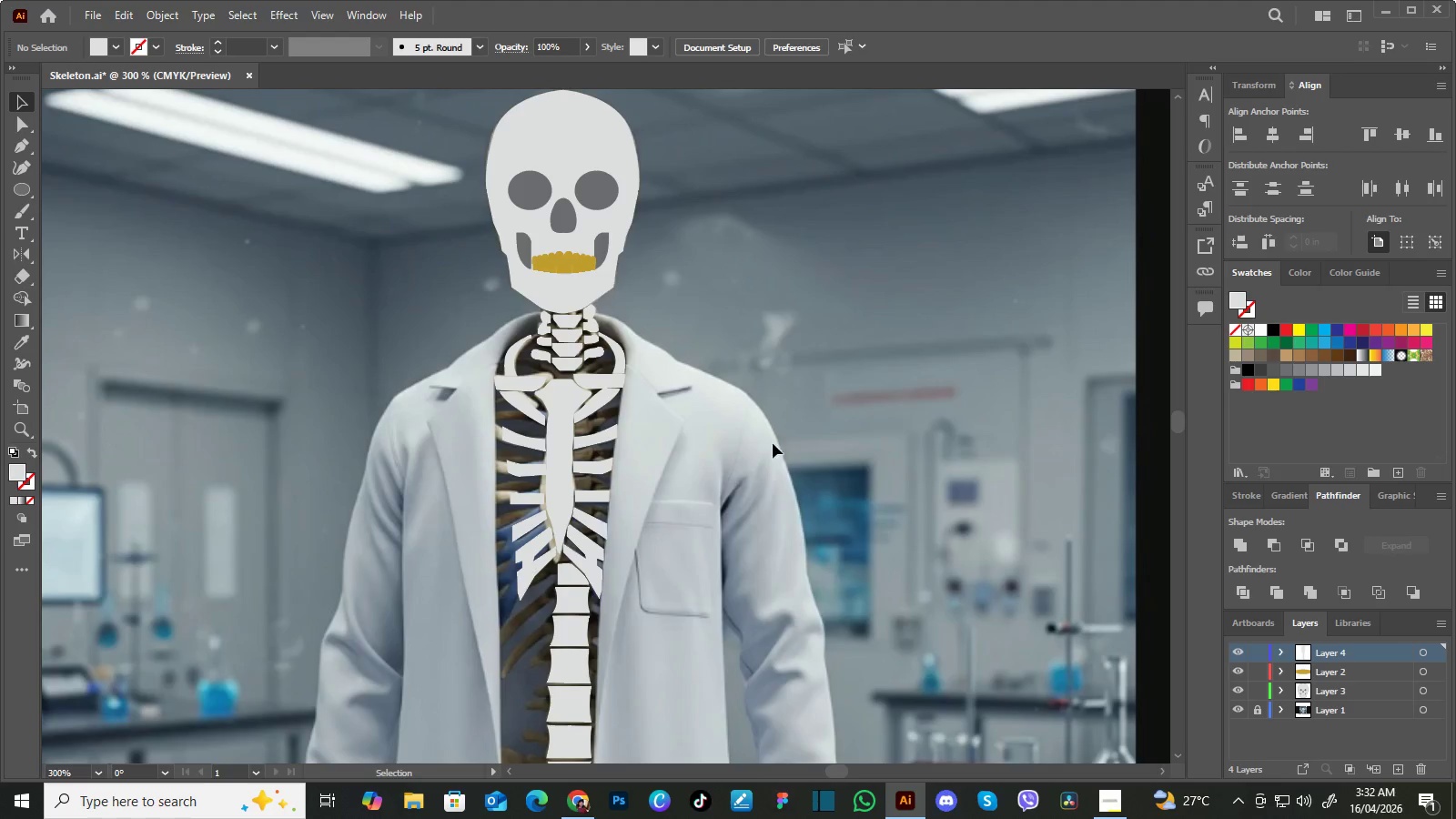 
hold_key(key=Space, duration=1.41)
 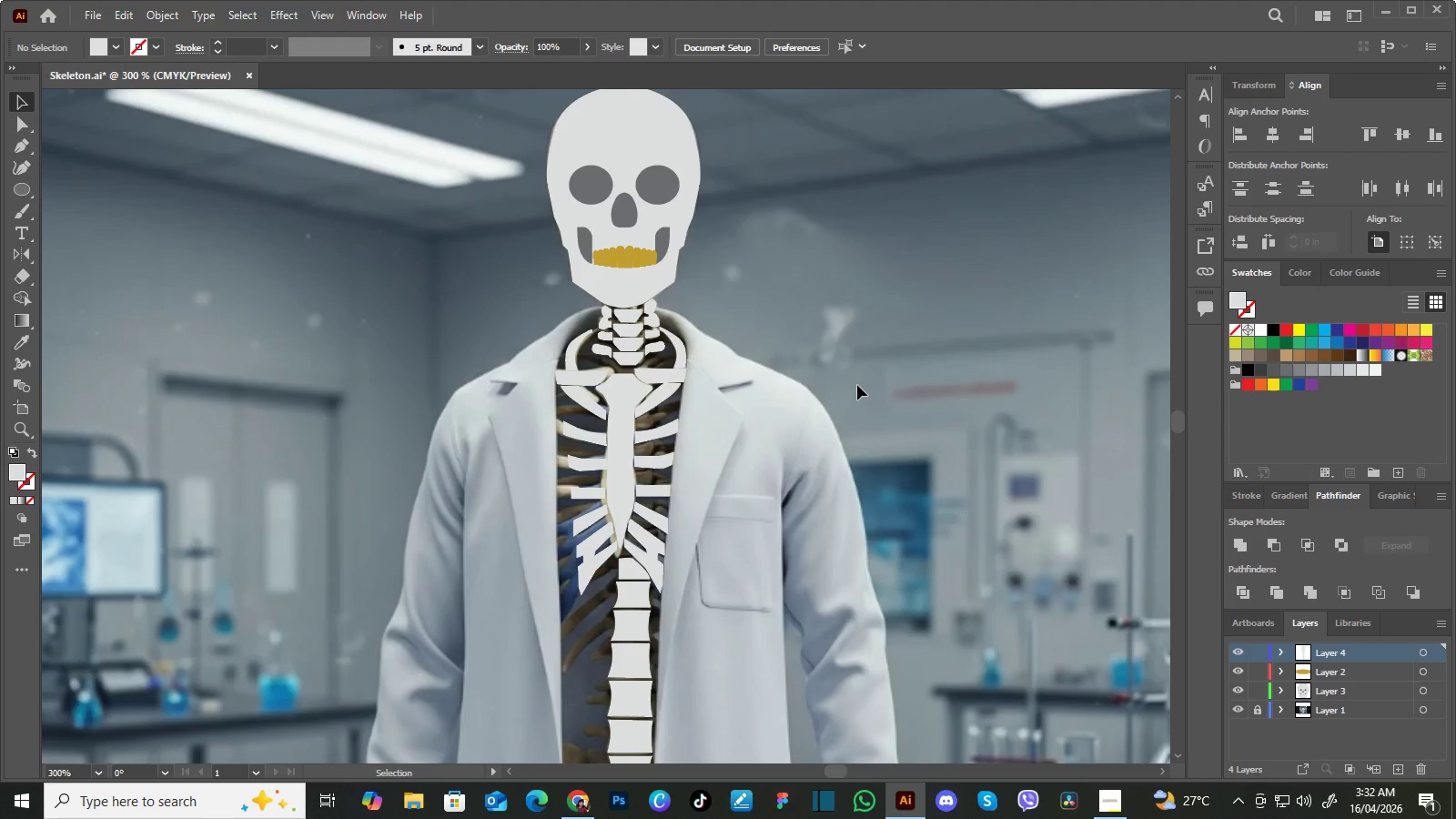 
left_click_drag(start_coordinate=[771, 454], to_coordinate=[803, 395])
 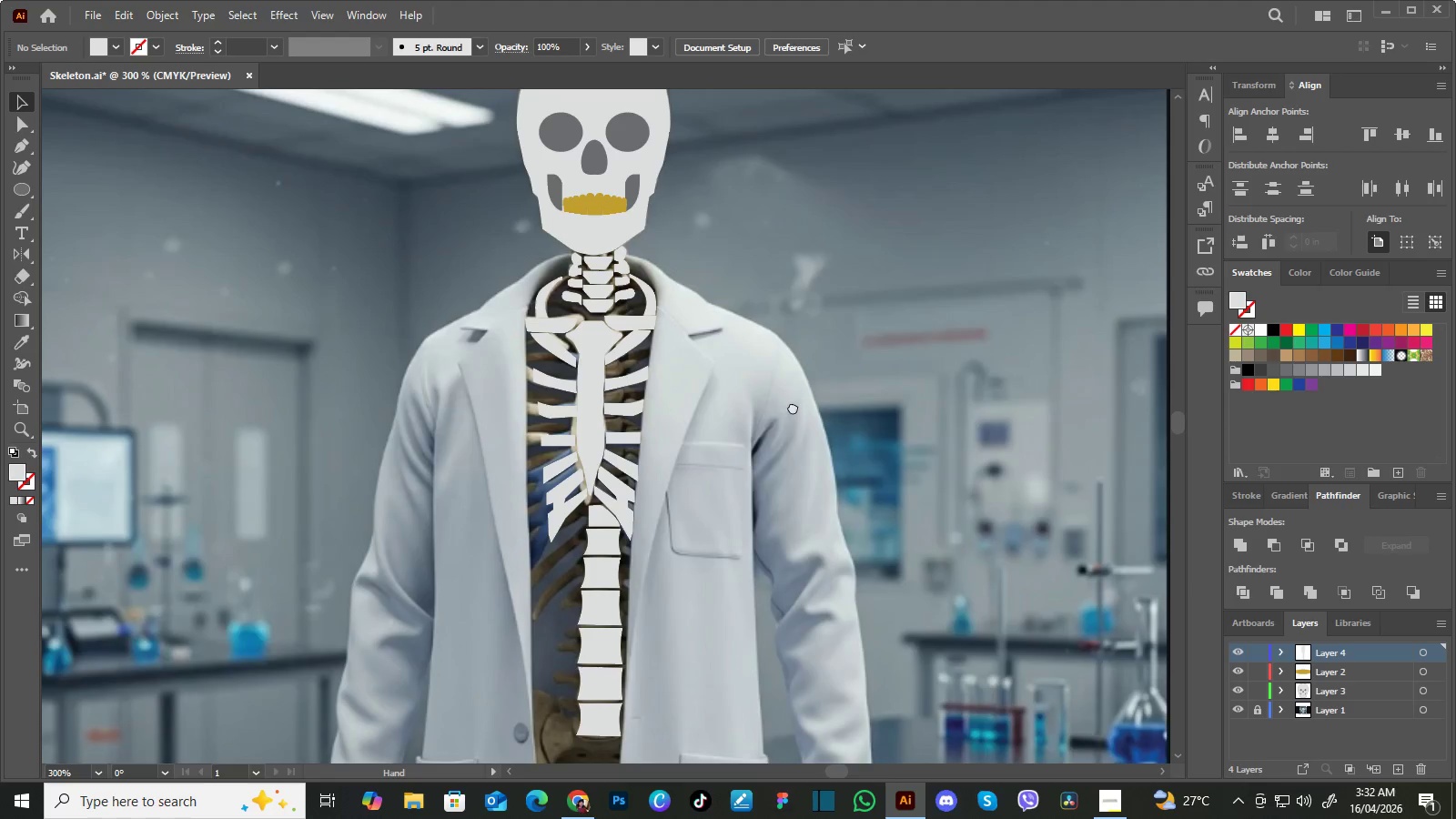 
left_click_drag(start_coordinate=[793, 397], to_coordinate=[806, 441])
 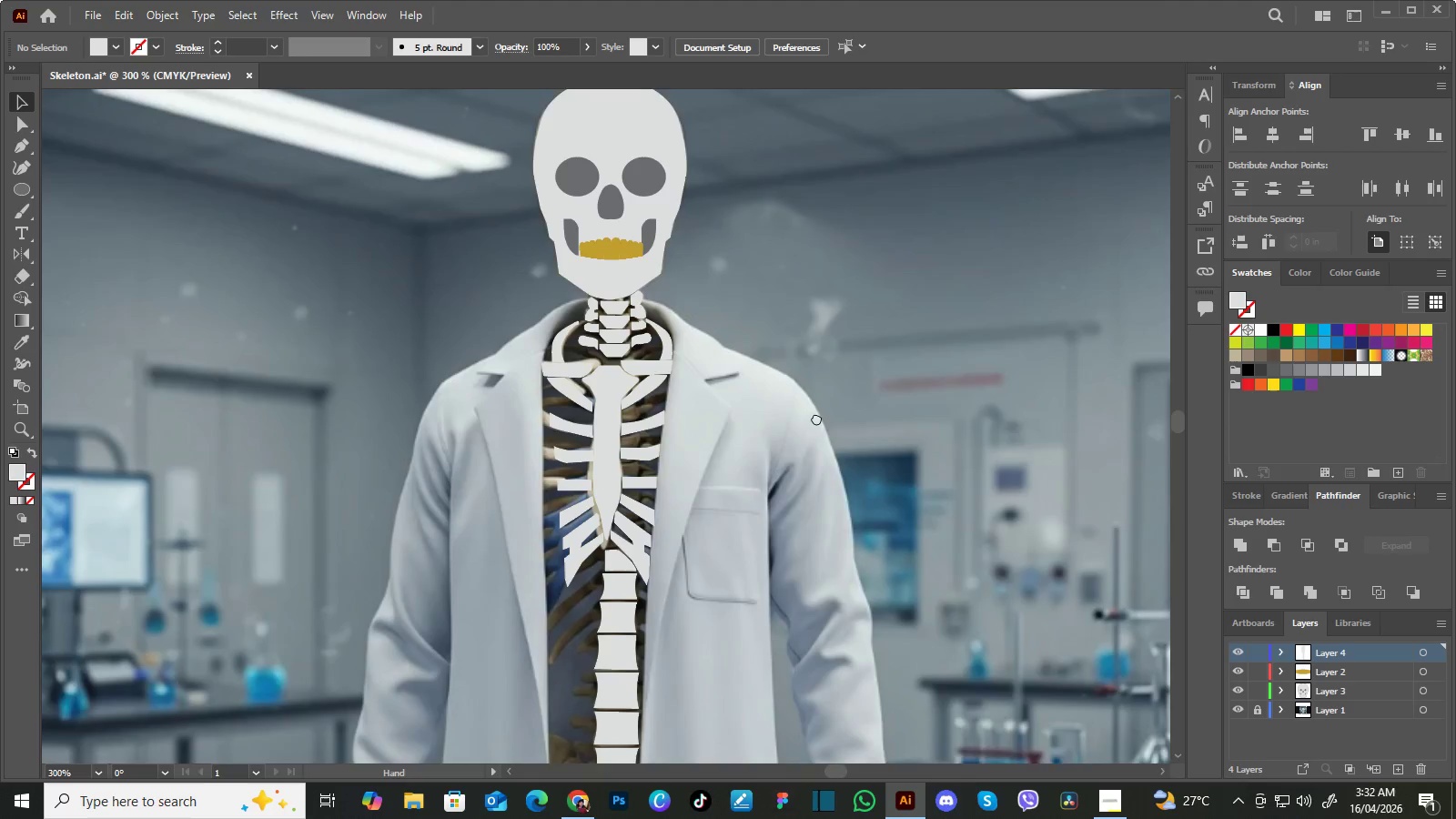 
left_click_drag(start_coordinate=[810, 414], to_coordinate=[826, 422])
 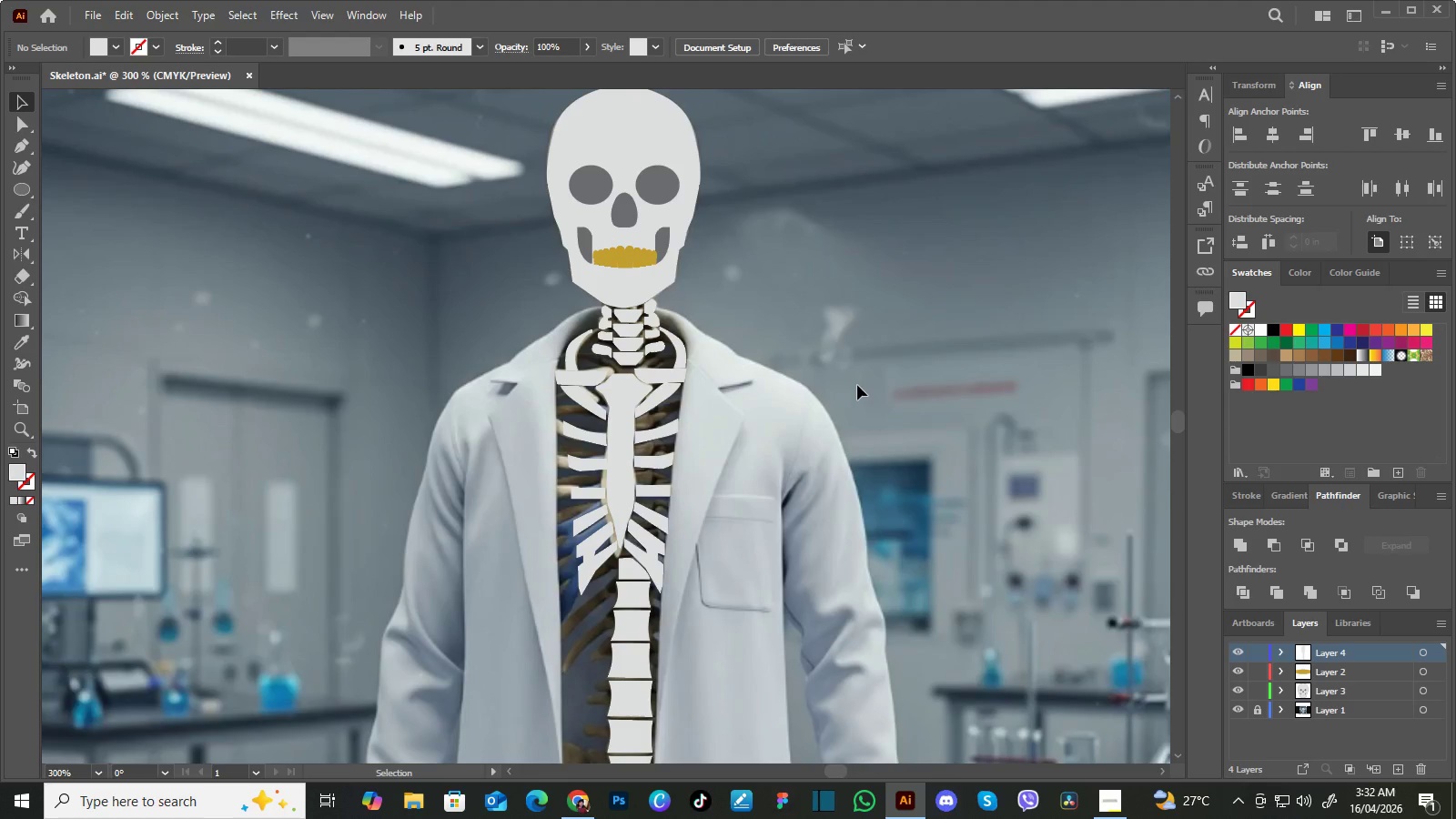 
key(P)
 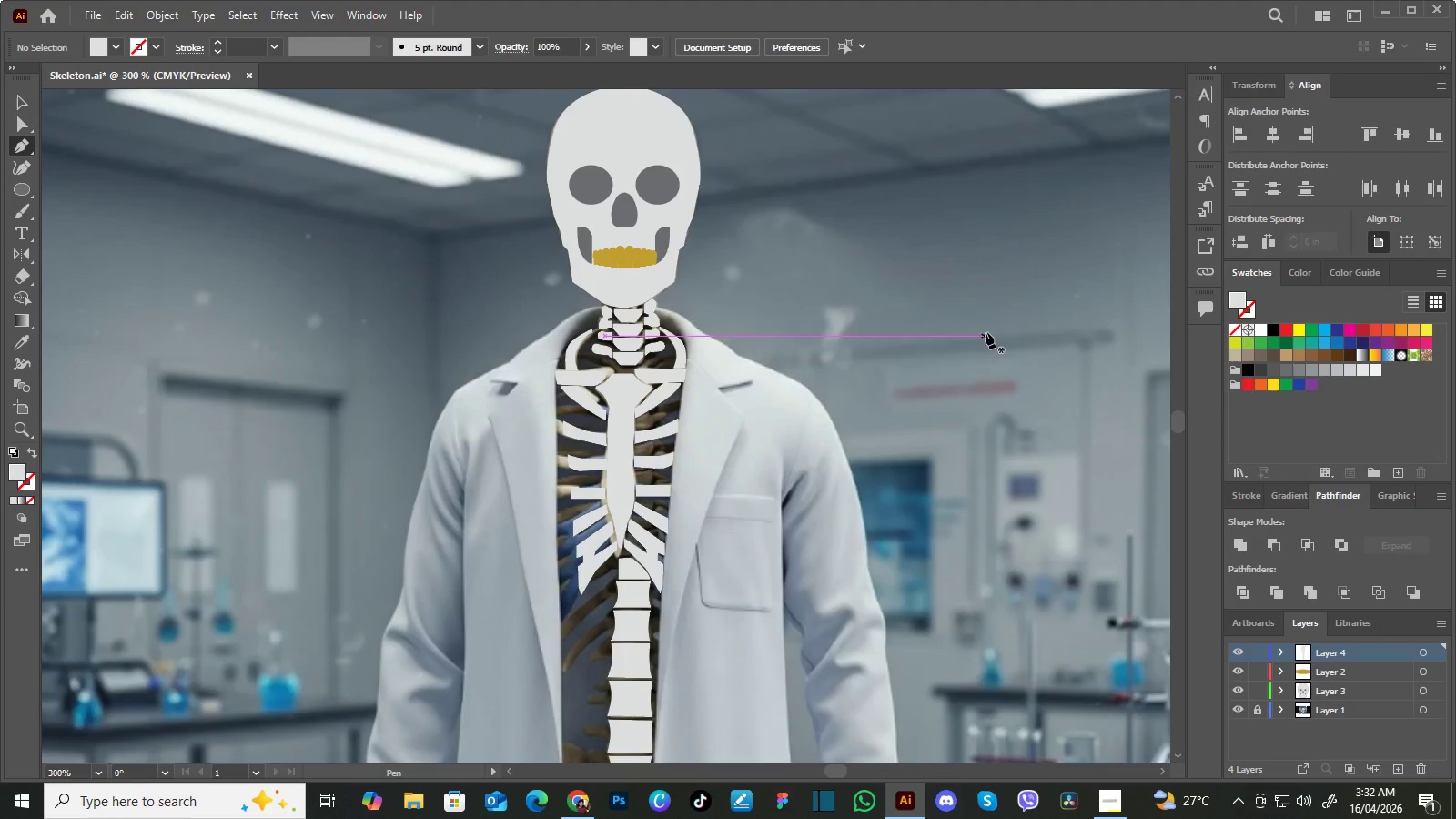 
key(Control+Equal)
 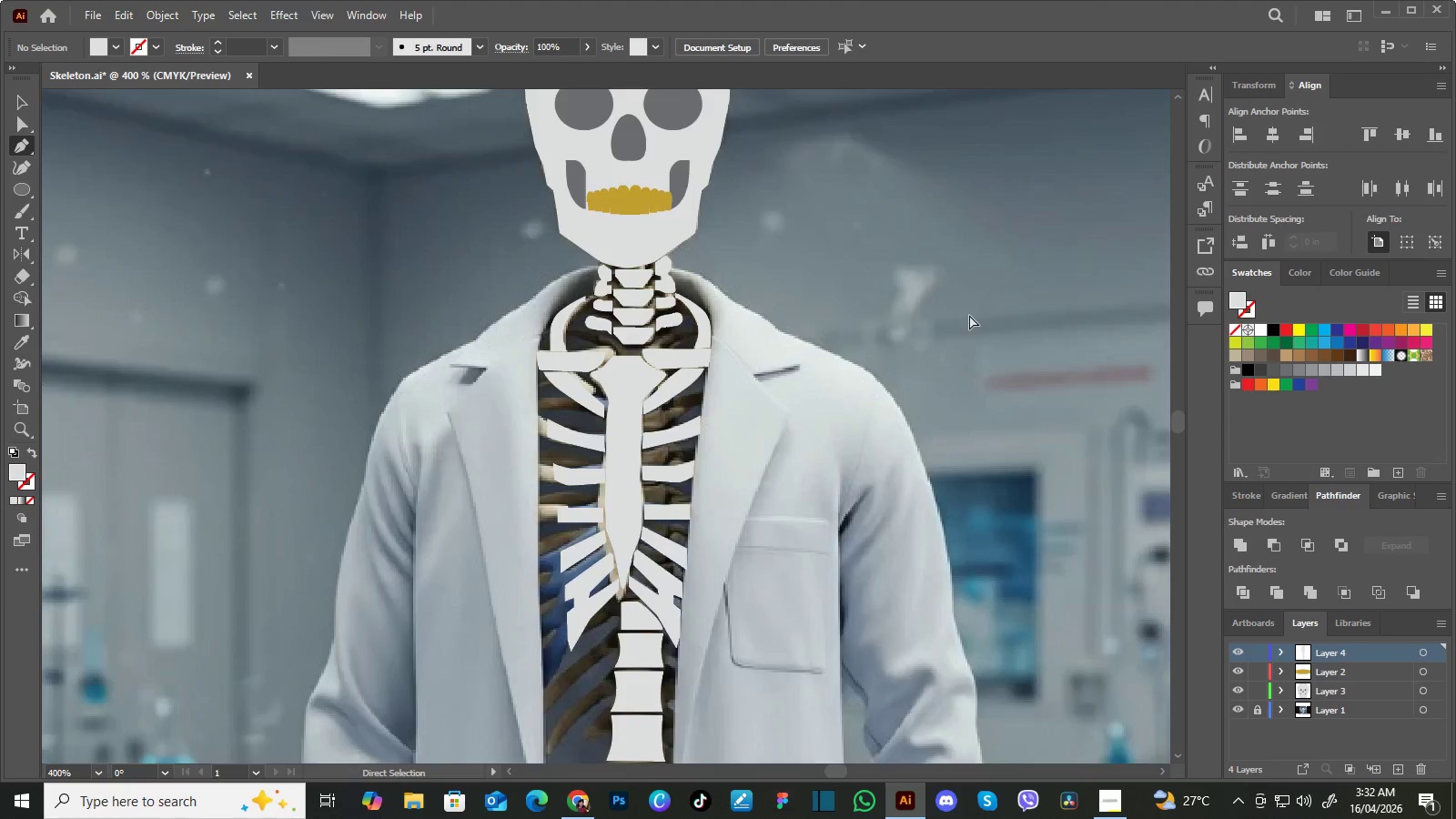 
key(Control+Equal)
 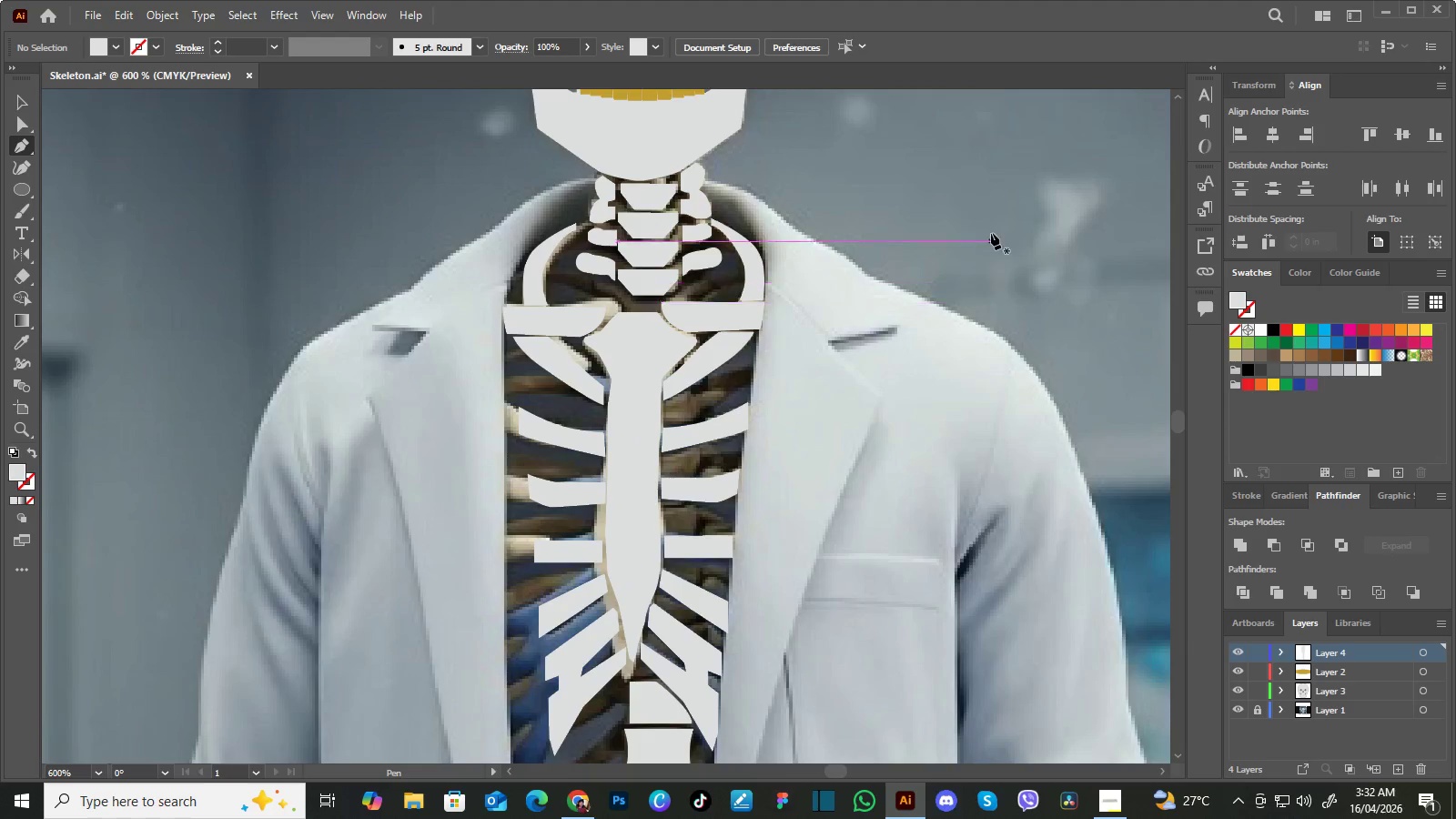 
hold_key(key=Space, duration=0.56)
 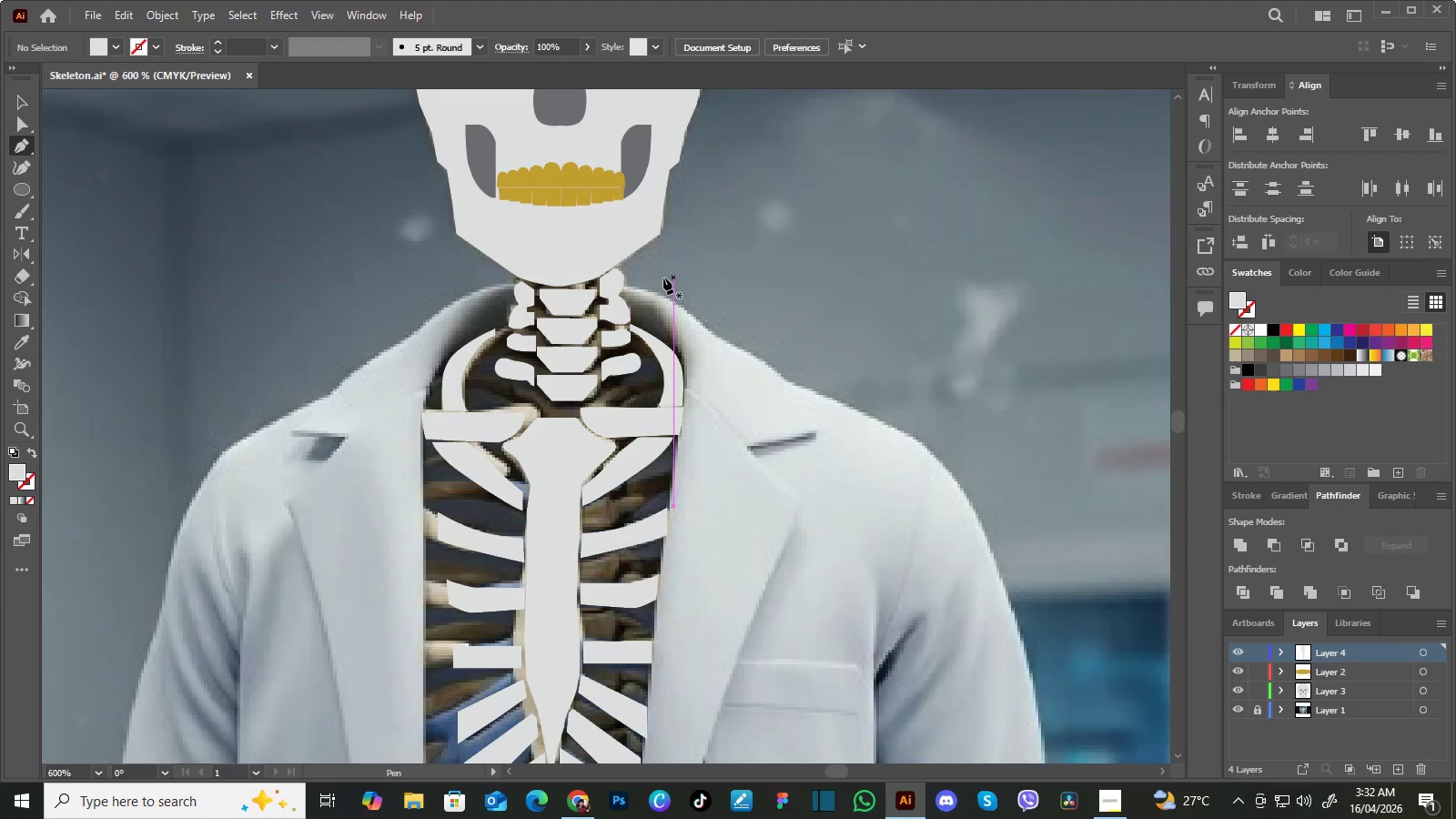 
left_click_drag(start_coordinate=[944, 196], to_coordinate=[863, 302])
 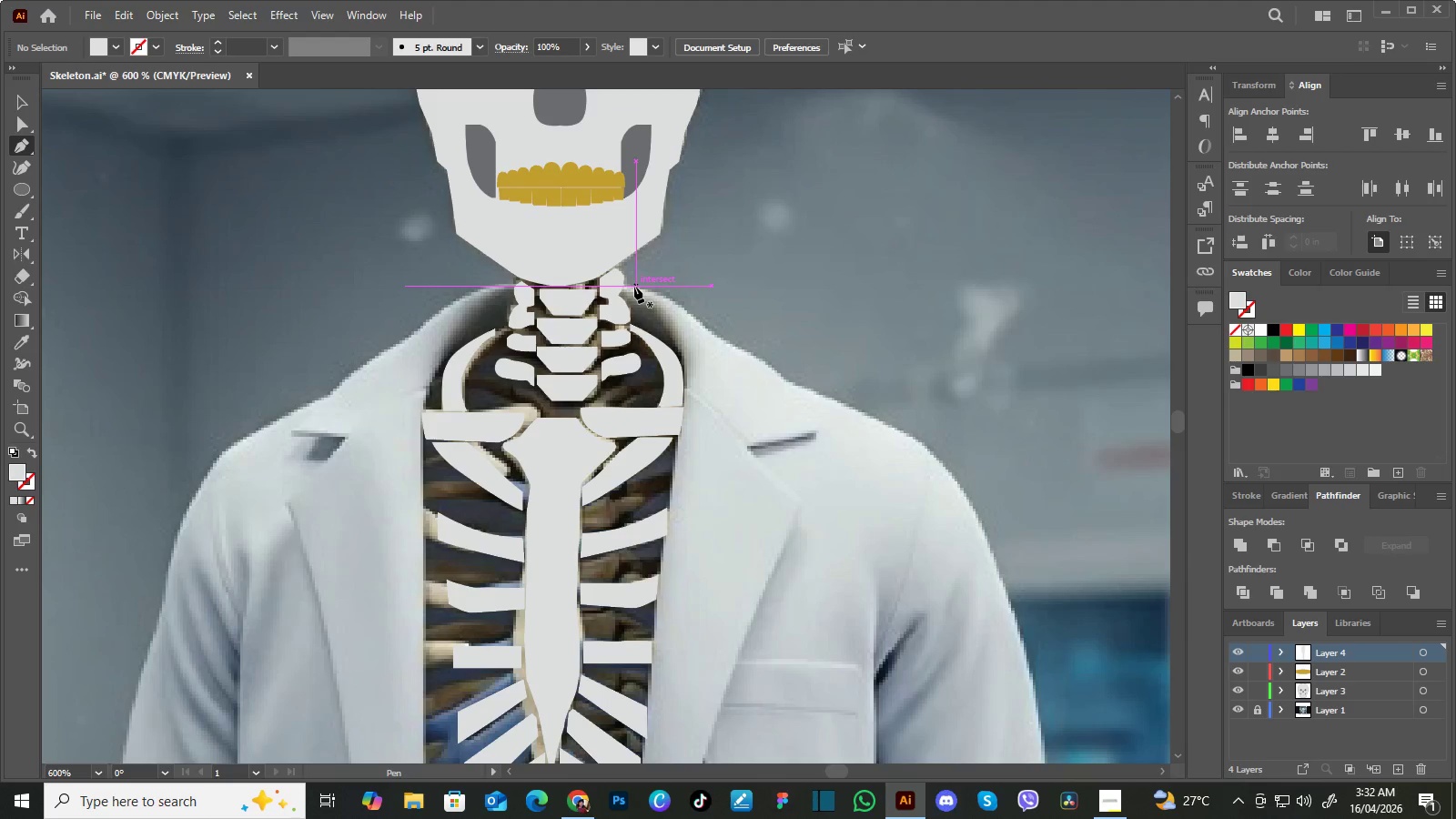 
left_click([634, 287])
 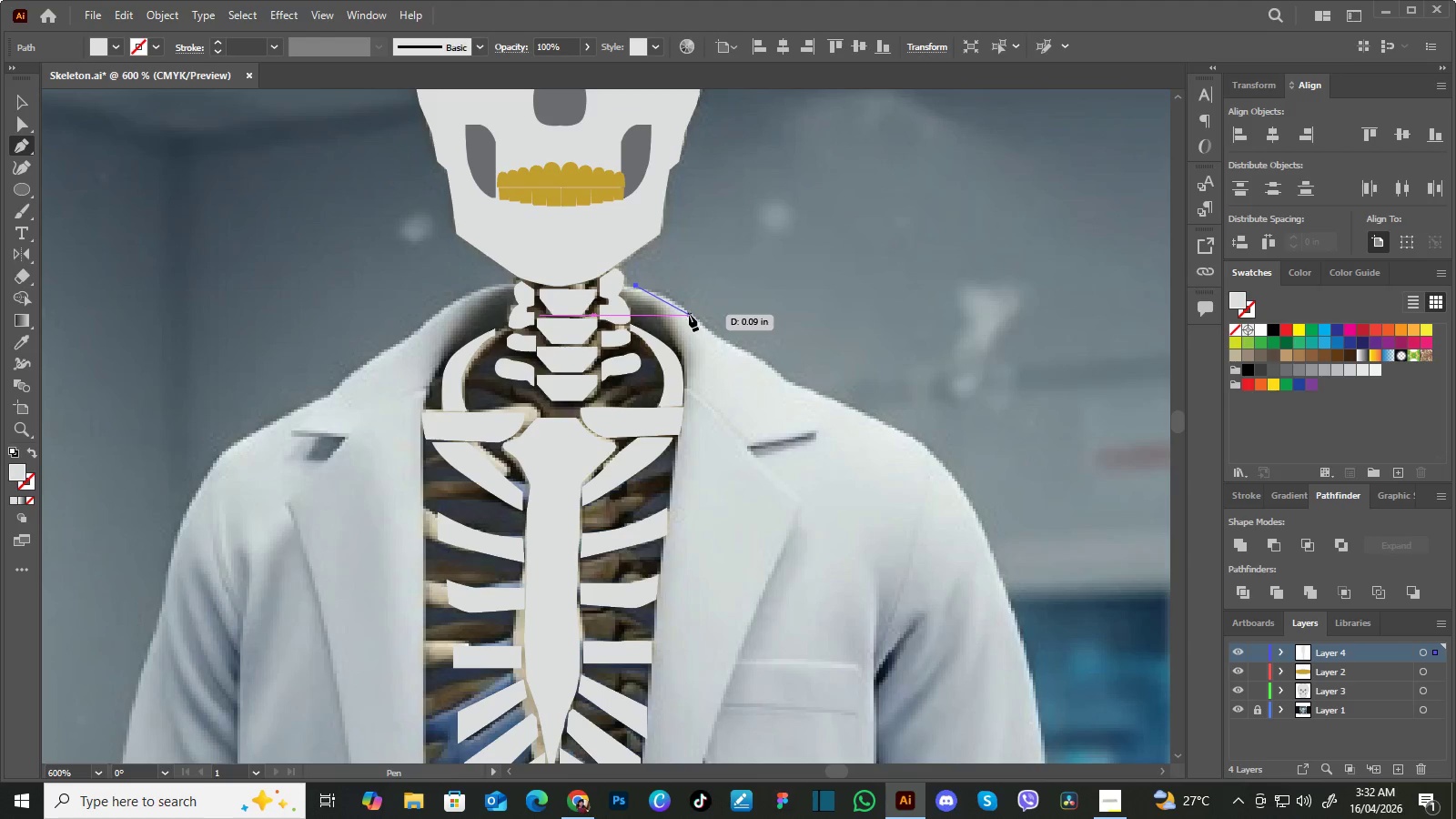 
left_click_drag(start_coordinate=[689, 315], to_coordinate=[714, 337])
 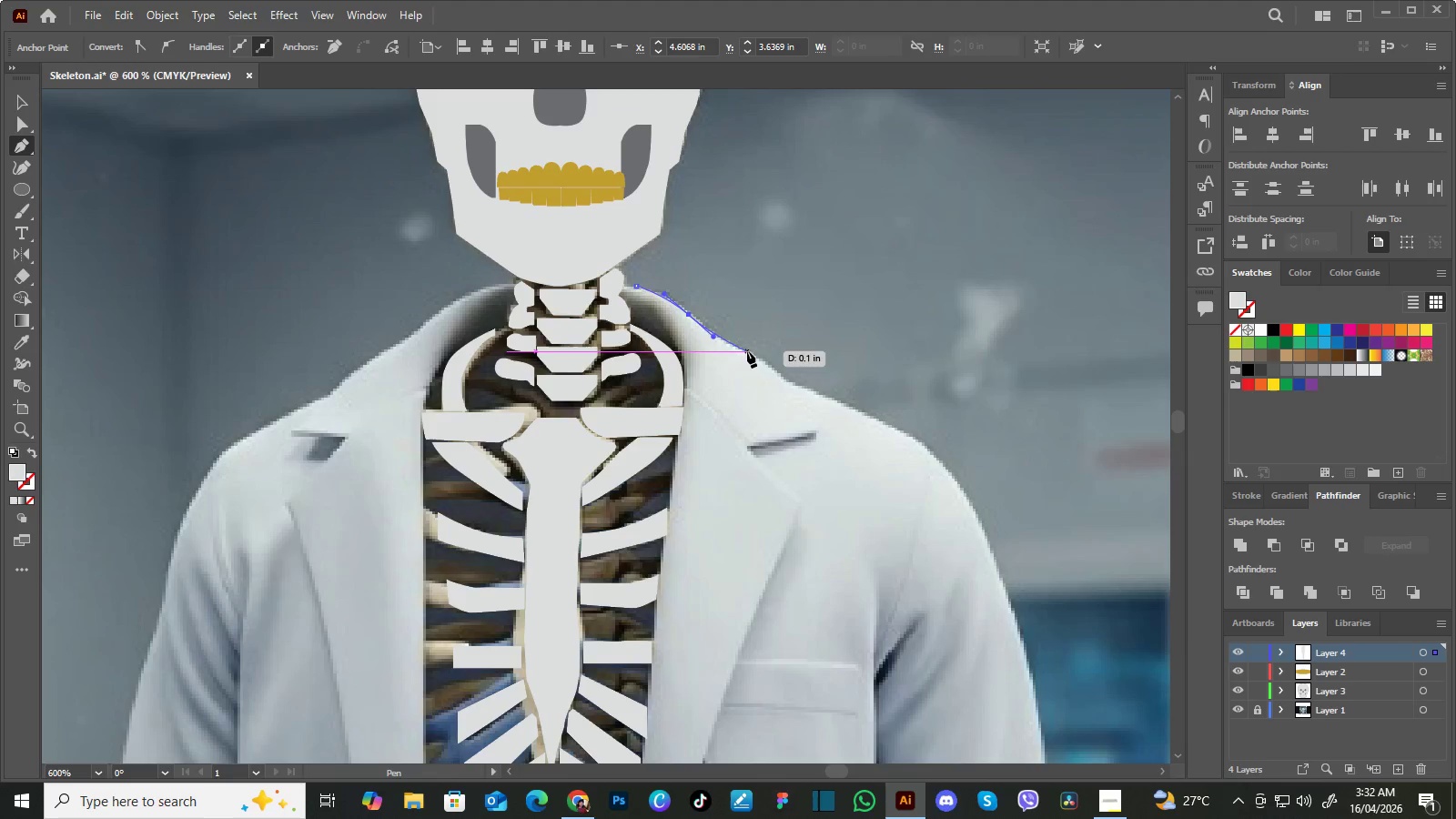 
left_click_drag(start_coordinate=[749, 352], to_coordinate=[754, 357])
 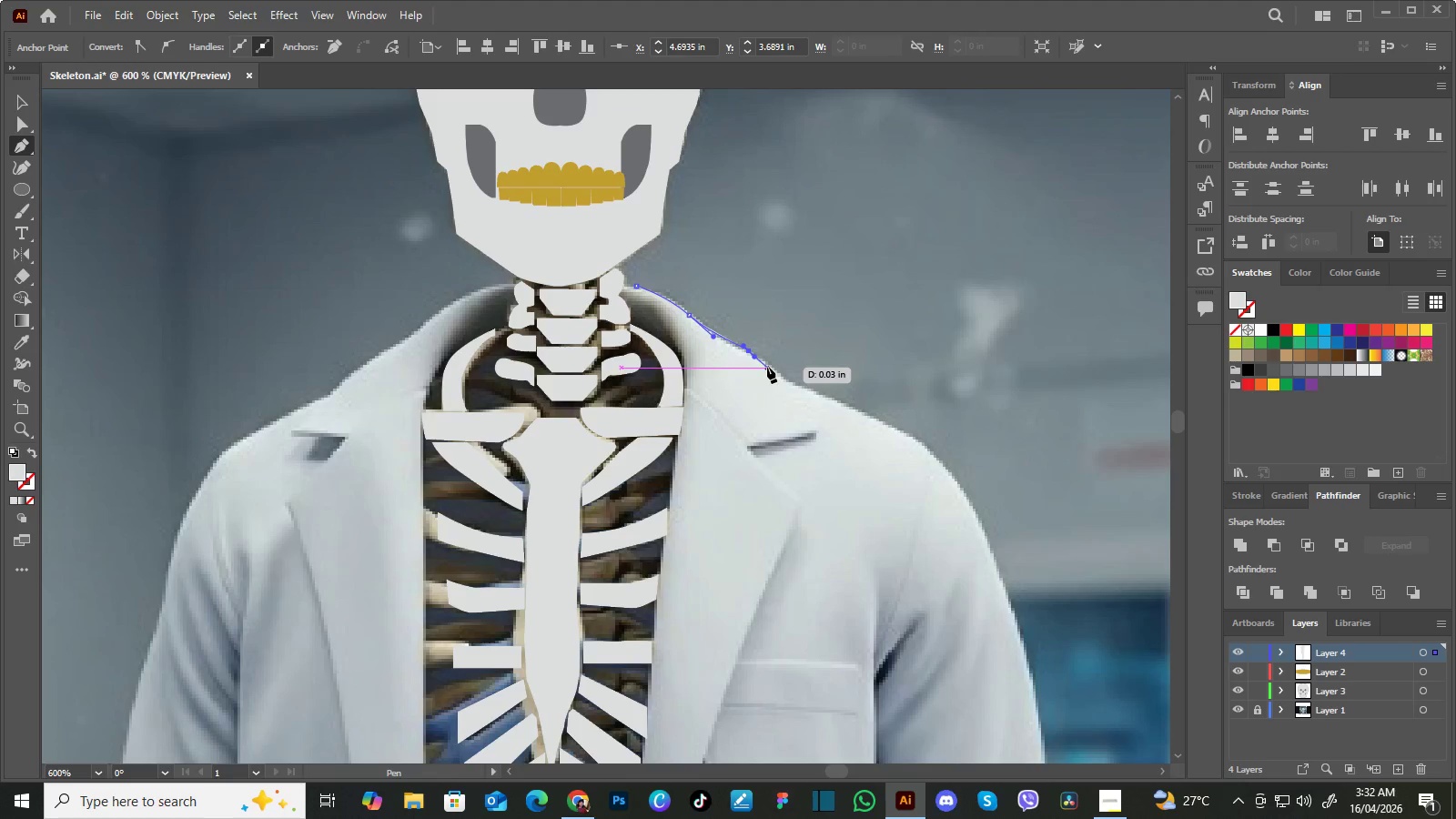 
key(Control+Z)
 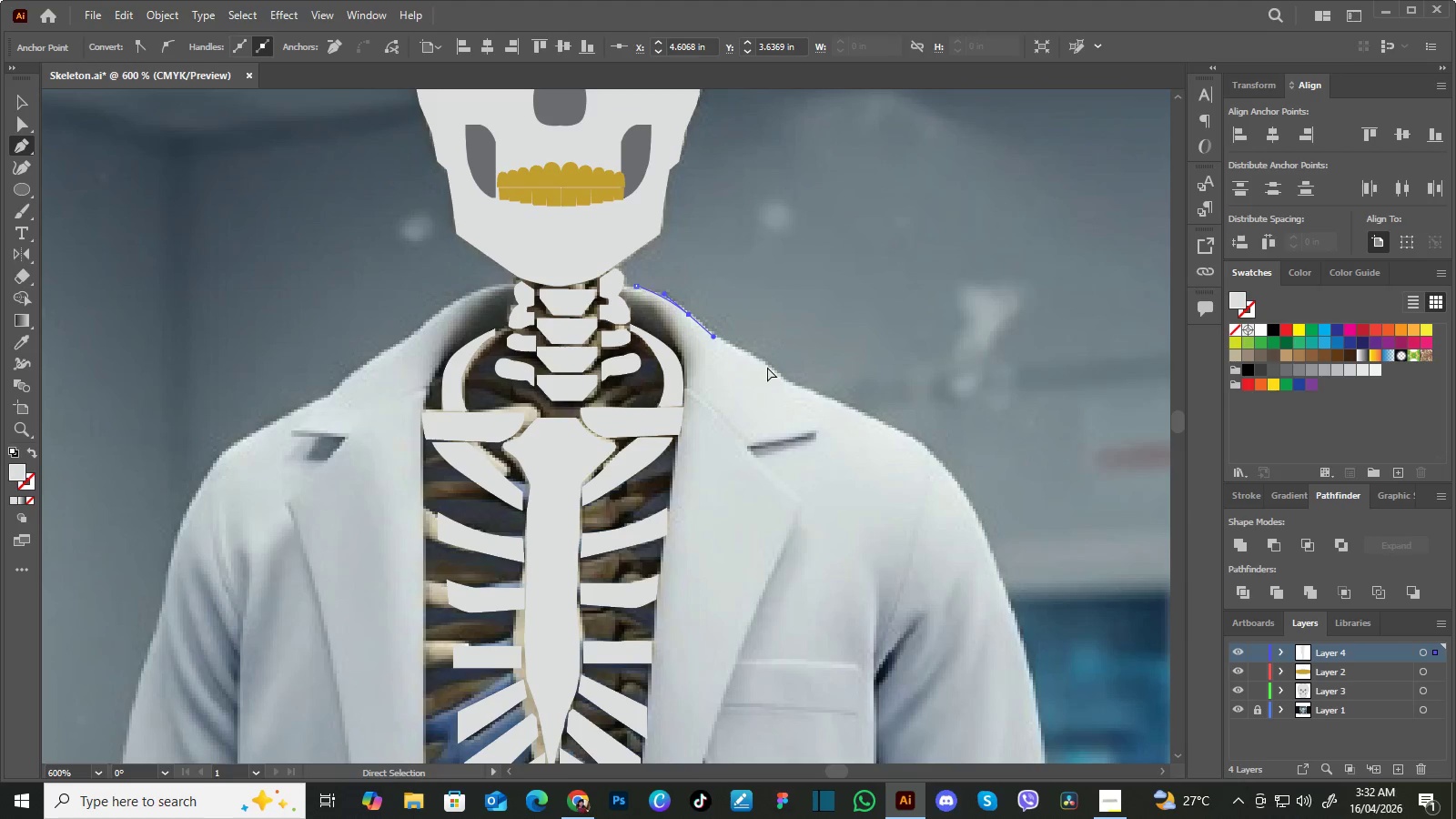 
key(Control+Z)
 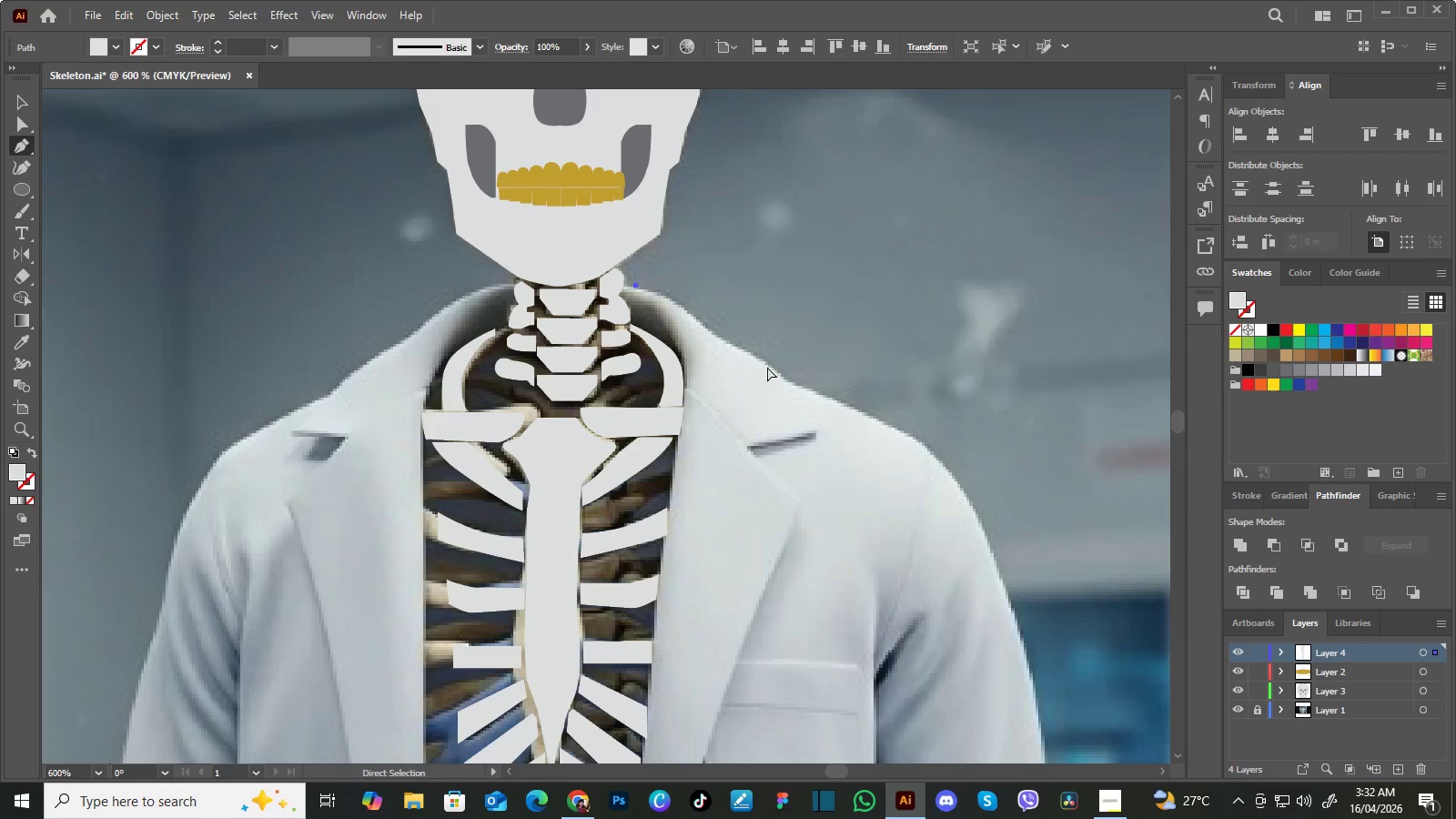 
key(Control+Z)
 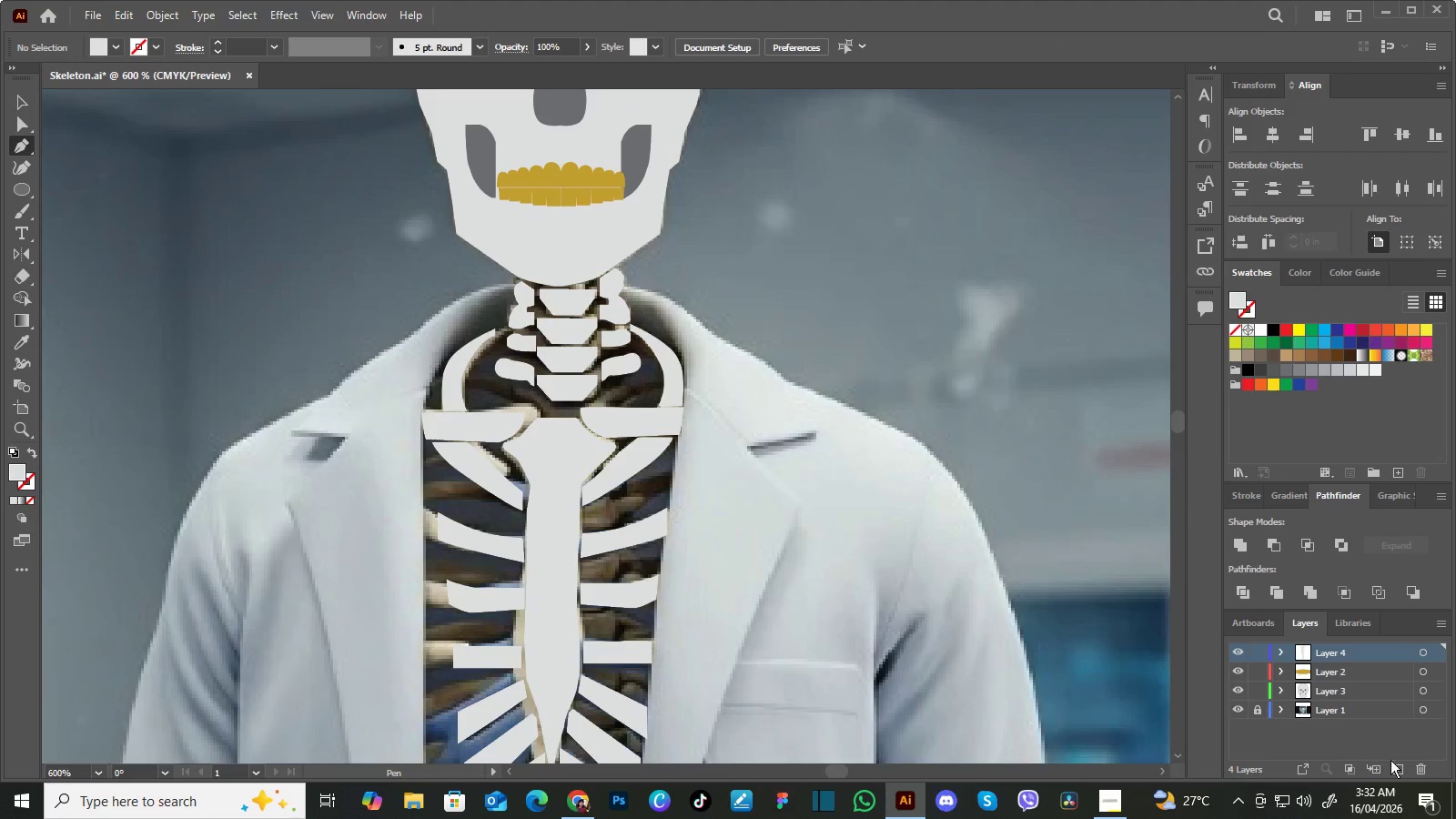 
left_click([1400, 767])
 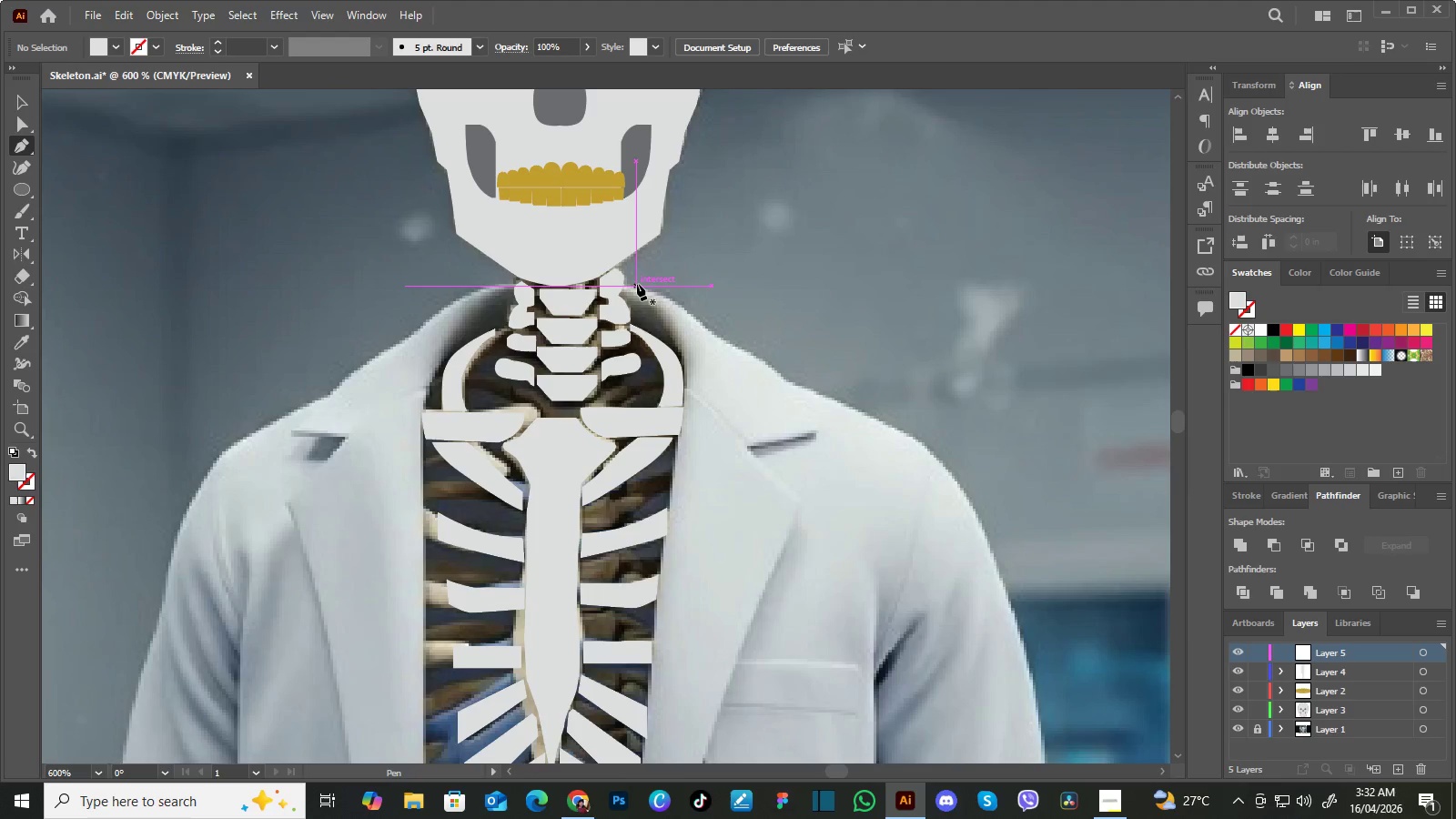 
left_click([636, 284])
 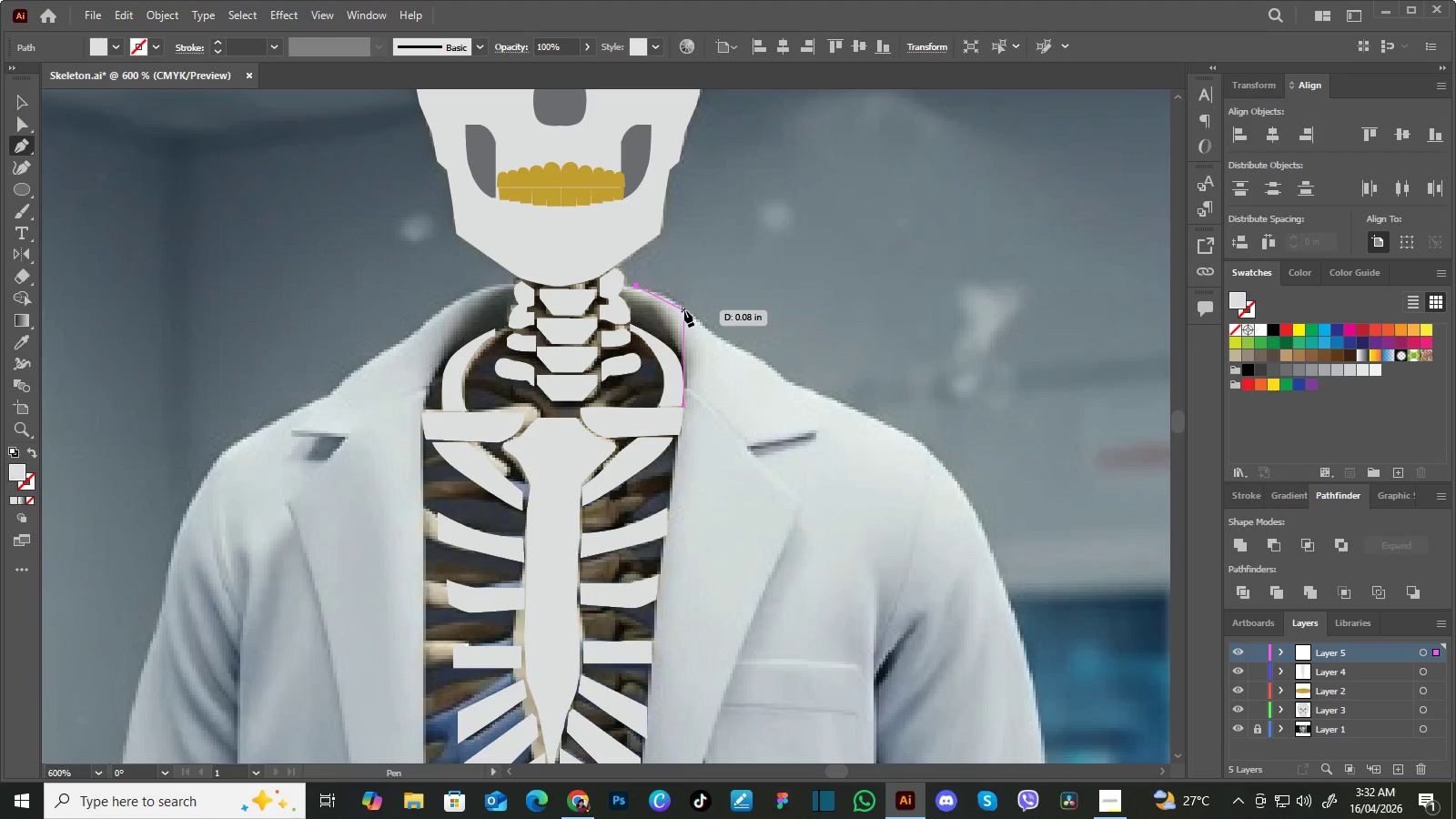 
left_click_drag(start_coordinate=[686, 310], to_coordinate=[703, 324])
 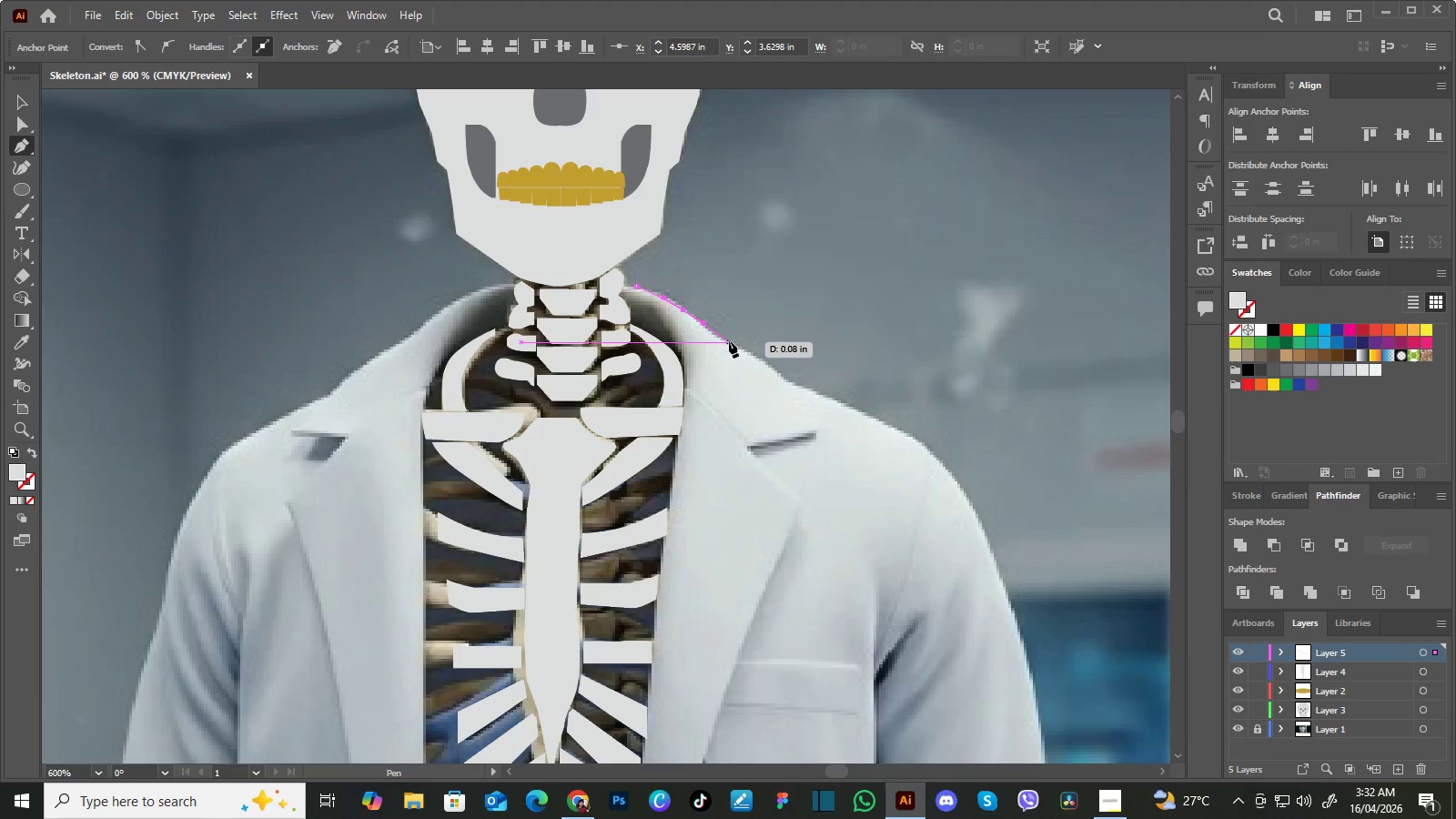 
left_click_drag(start_coordinate=[729, 341], to_coordinate=[740, 348])
 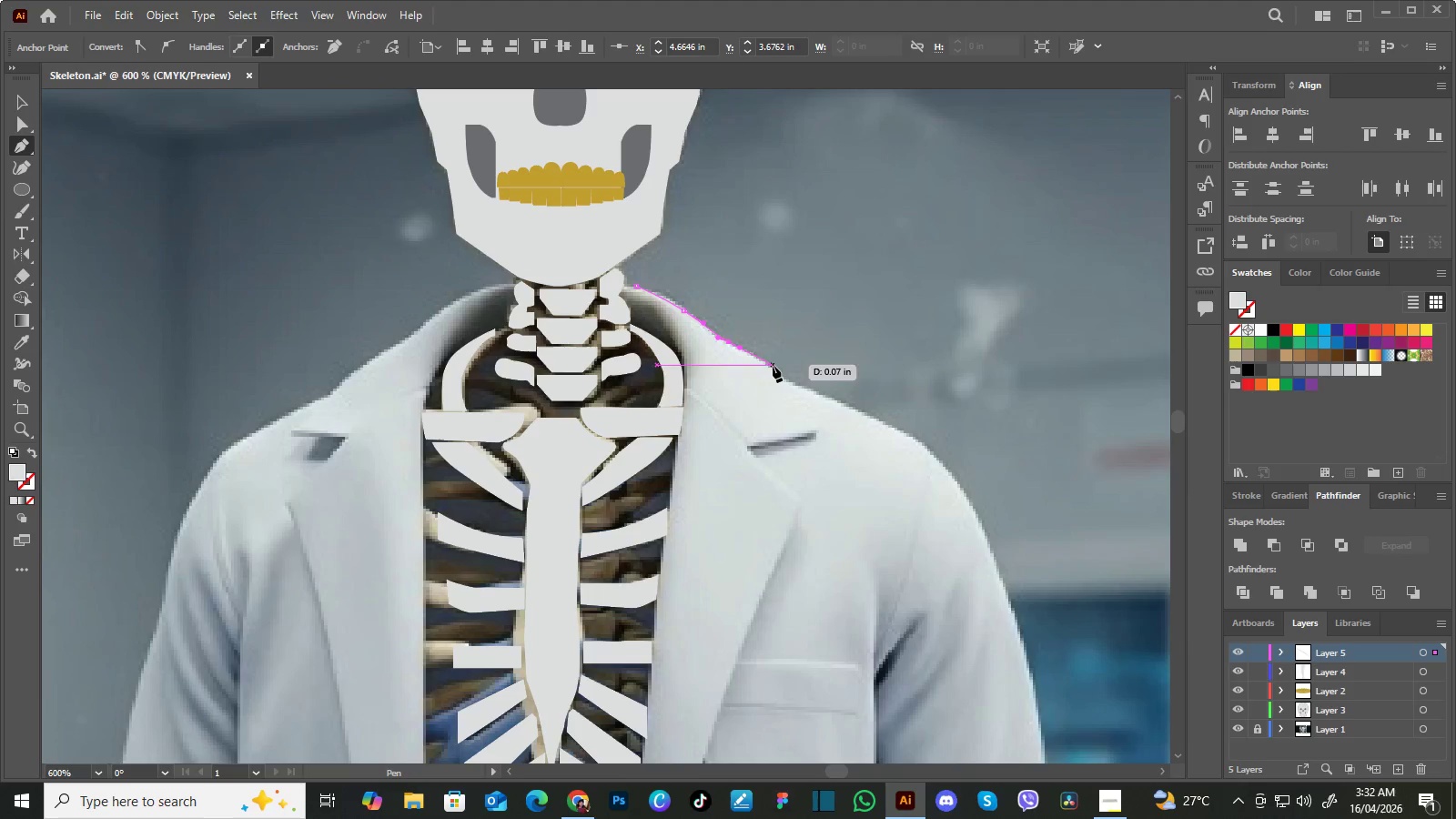 
left_click_drag(start_coordinate=[773, 366], to_coordinate=[779, 369])
 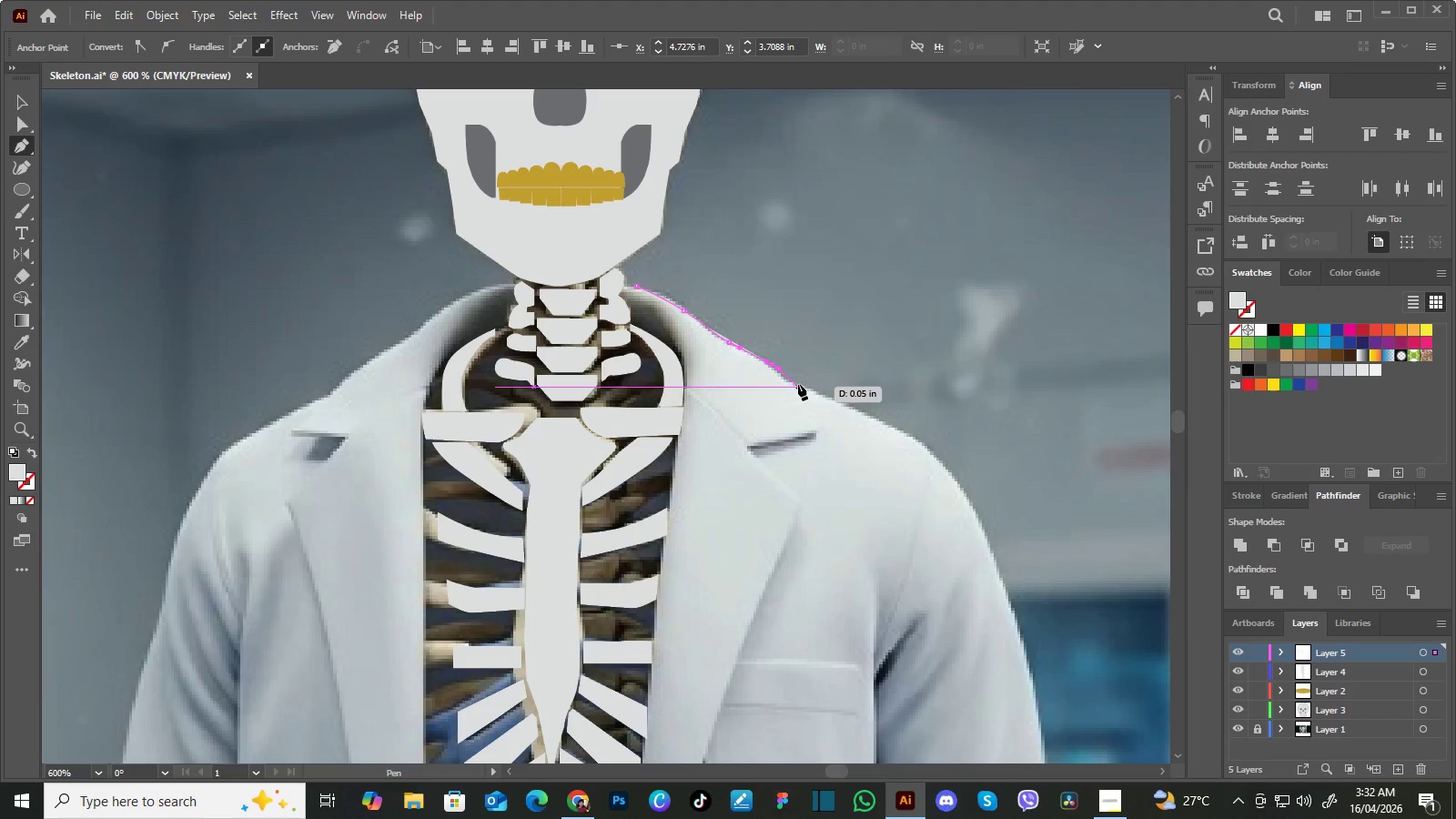 
left_click_drag(start_coordinate=[798, 384], to_coordinate=[811, 388])
 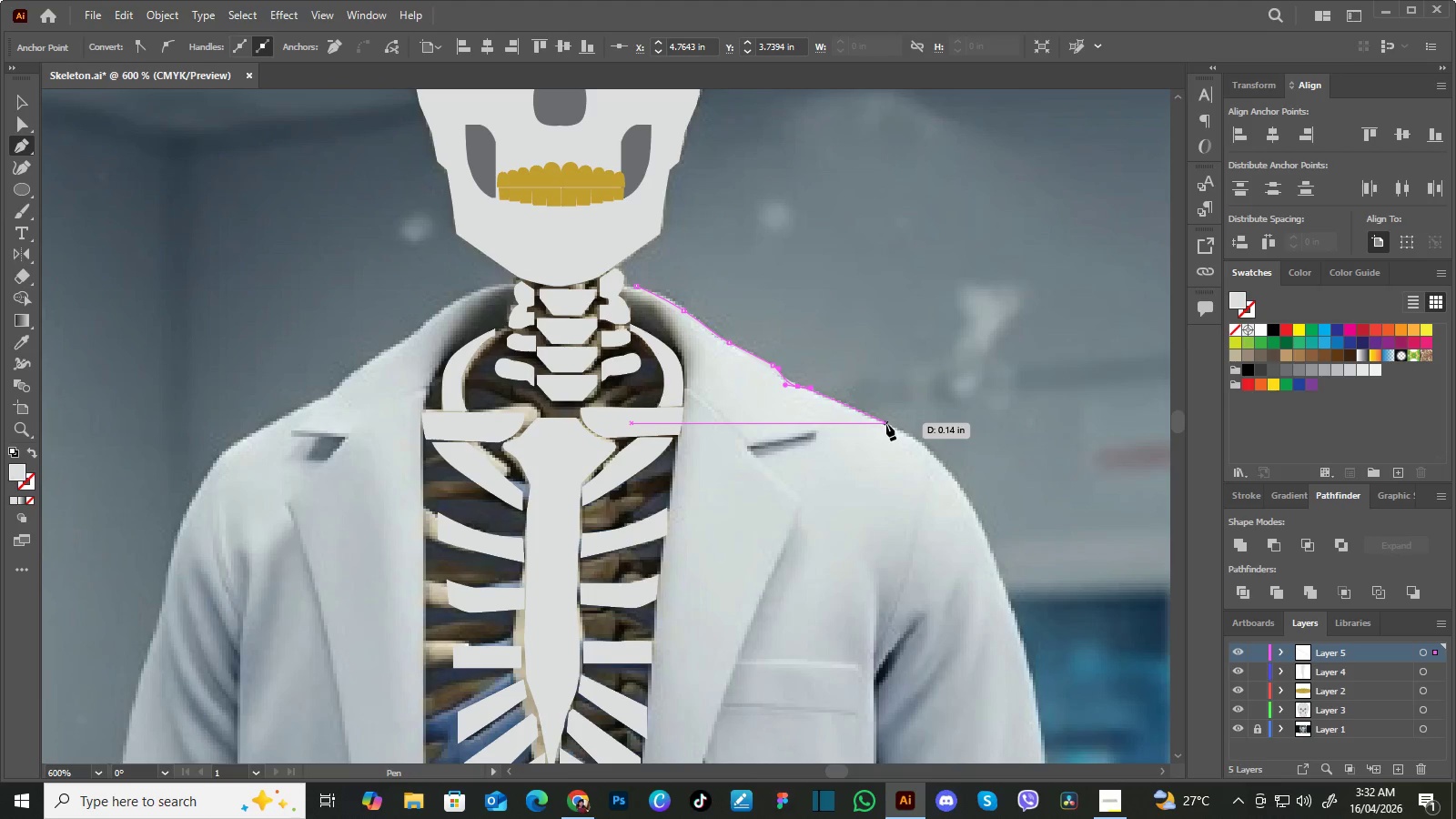 
left_click_drag(start_coordinate=[886, 424], to_coordinate=[894, 427])
 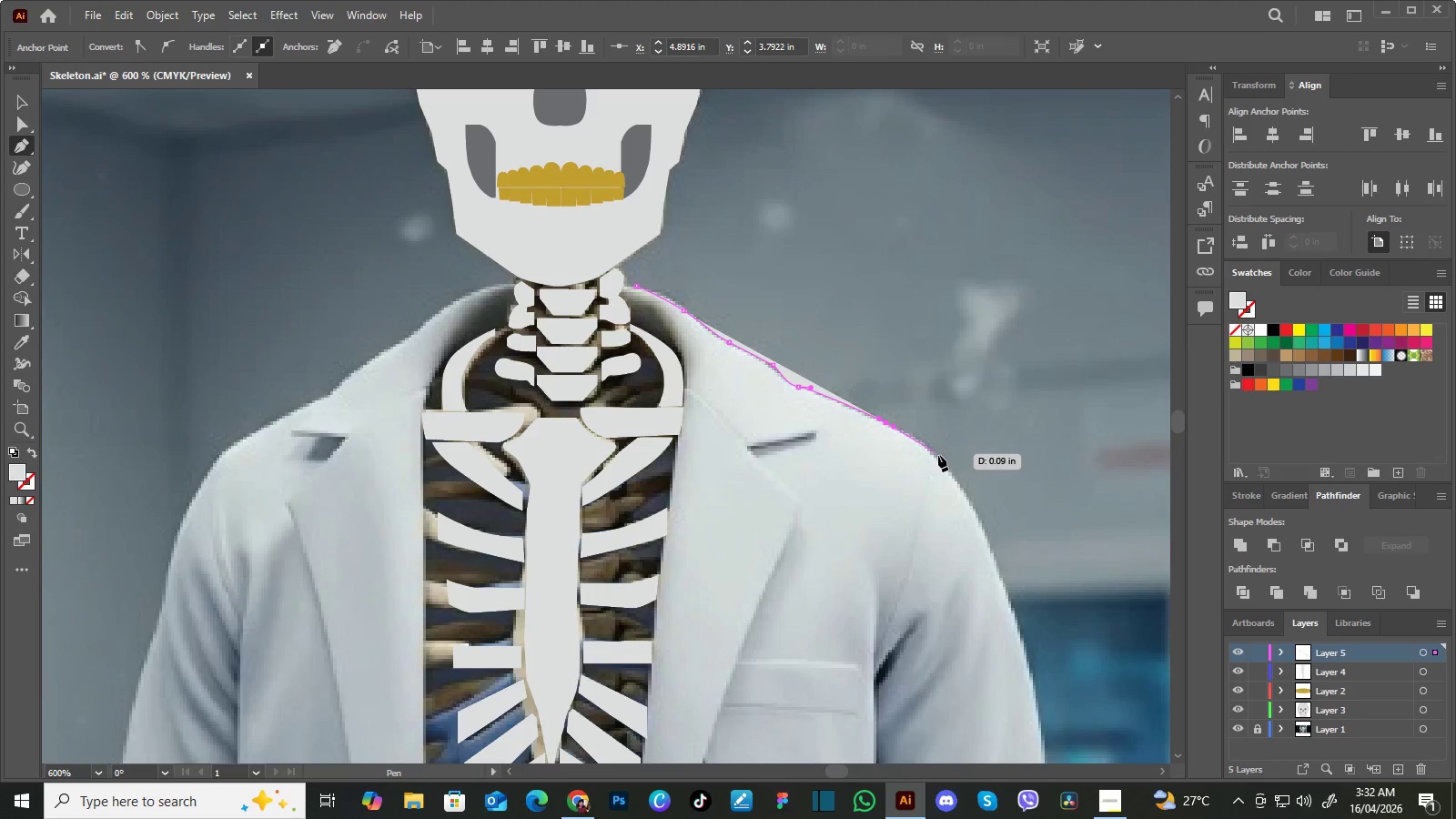 
left_click_drag(start_coordinate=[938, 455], to_coordinate=[948, 466])
 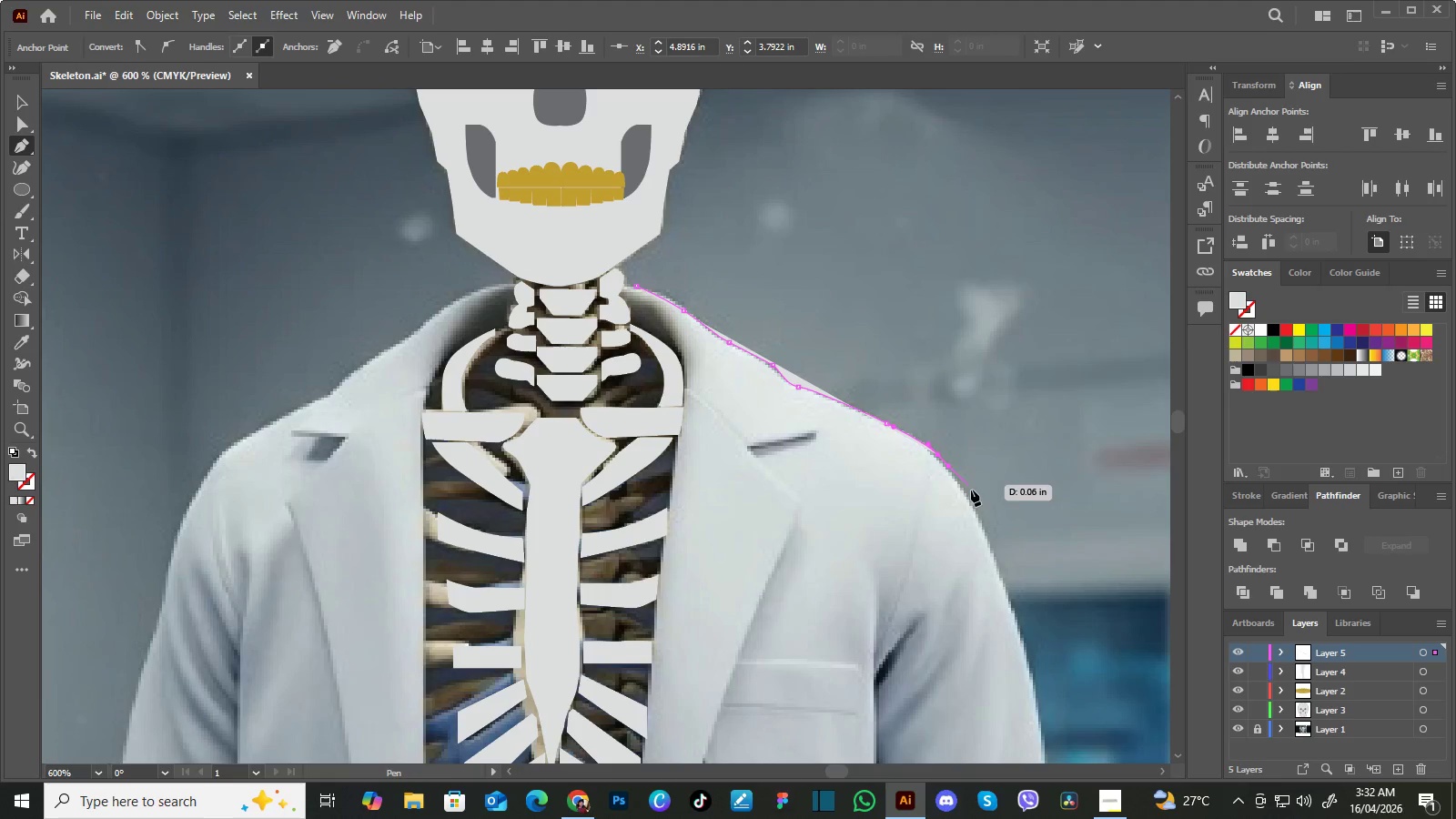 
hold_key(key=Space, duration=0.72)
 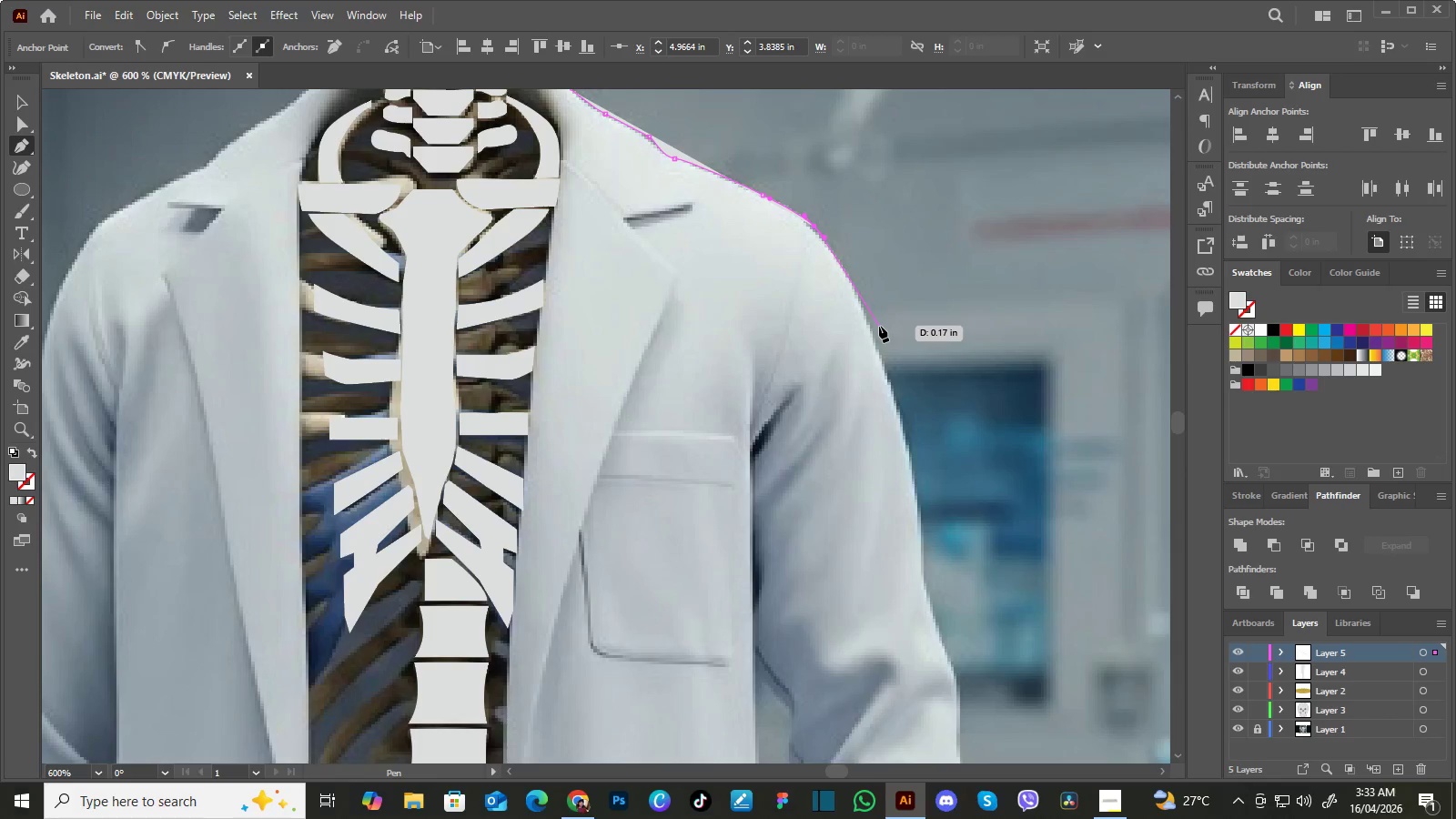 
left_click_drag(start_coordinate=[1005, 527], to_coordinate=[874, 278])
 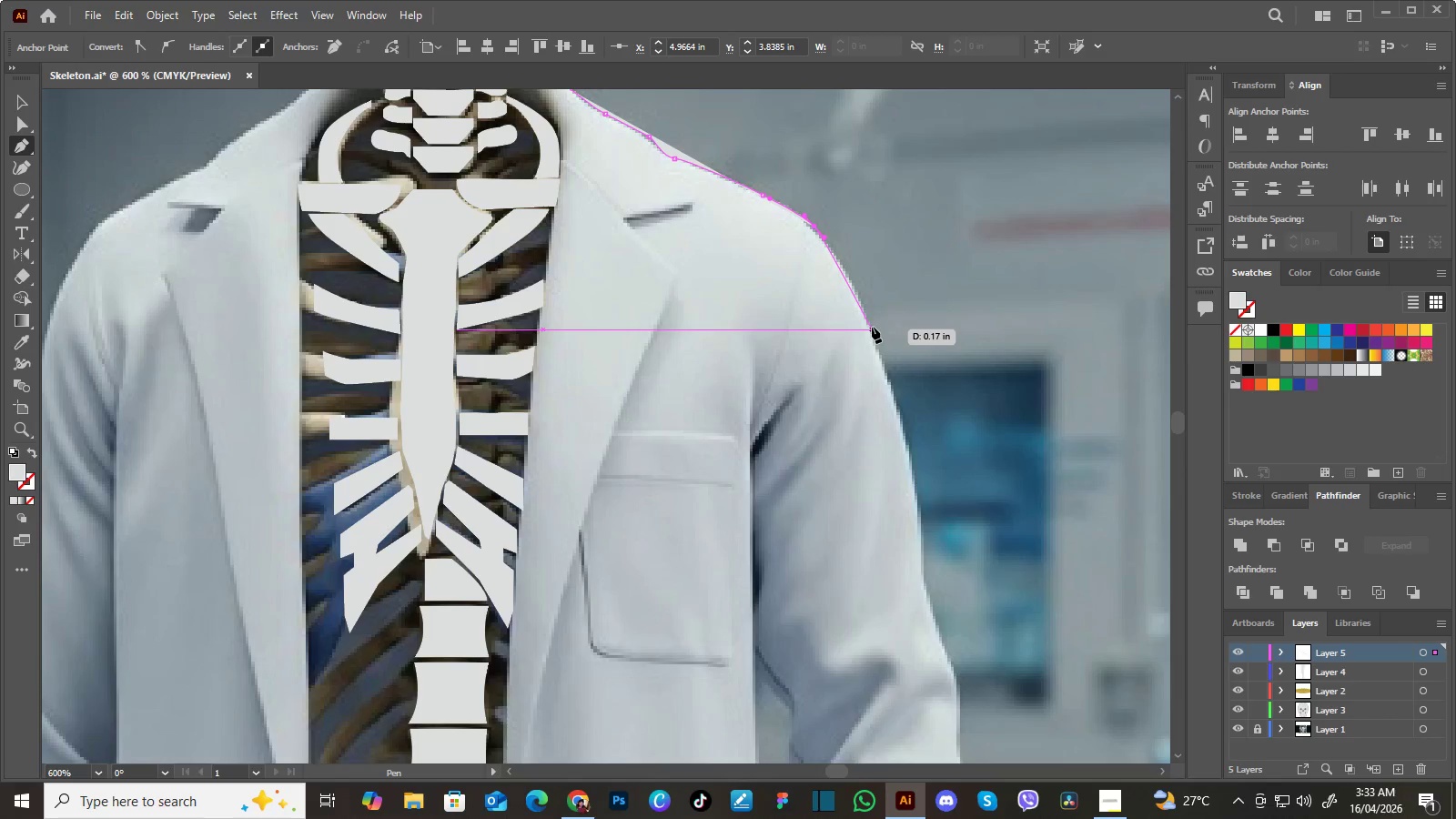 
left_click_drag(start_coordinate=[872, 327], to_coordinate=[884, 362])
 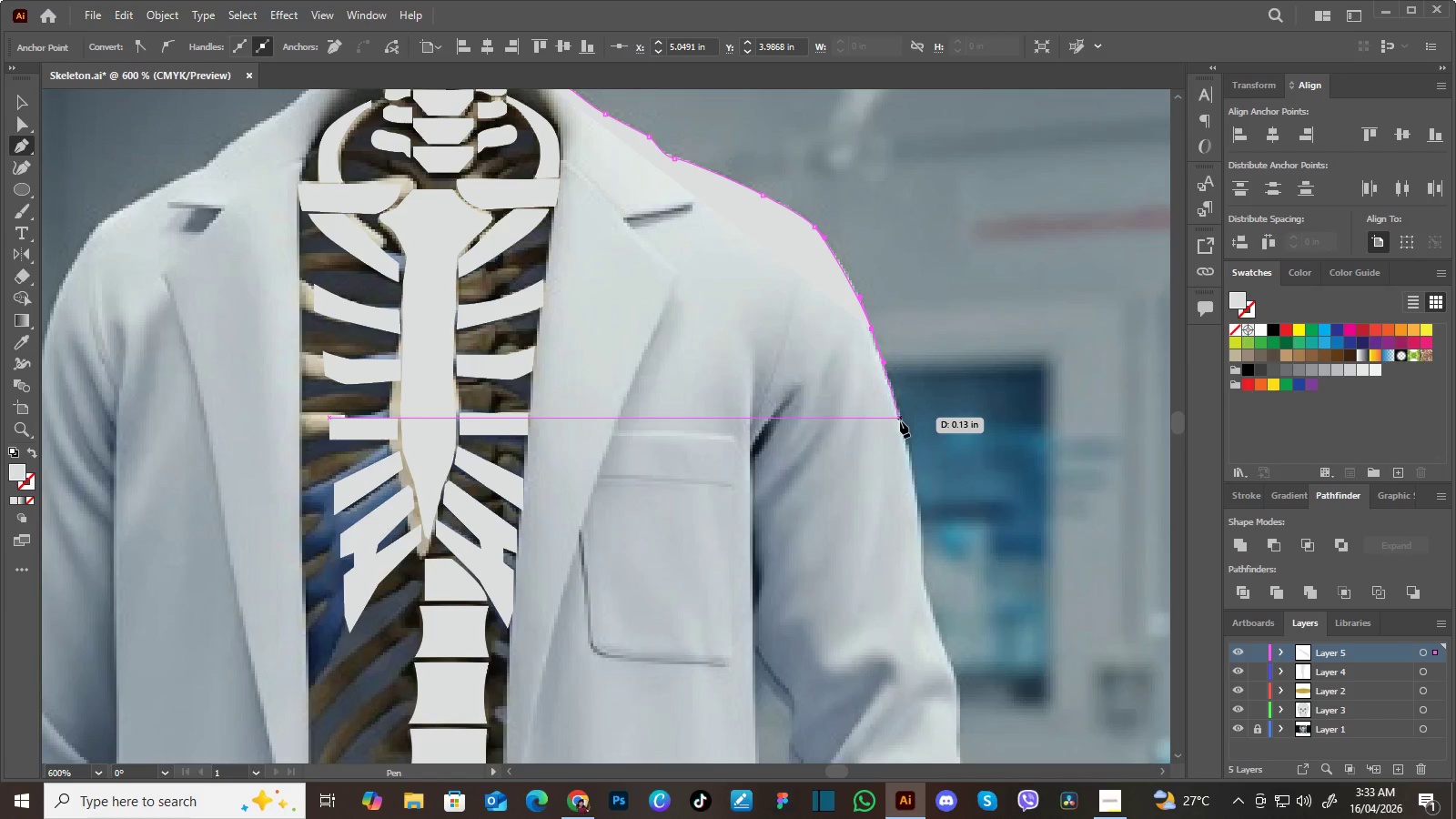 
left_click_drag(start_coordinate=[900, 421], to_coordinate=[903, 439])
 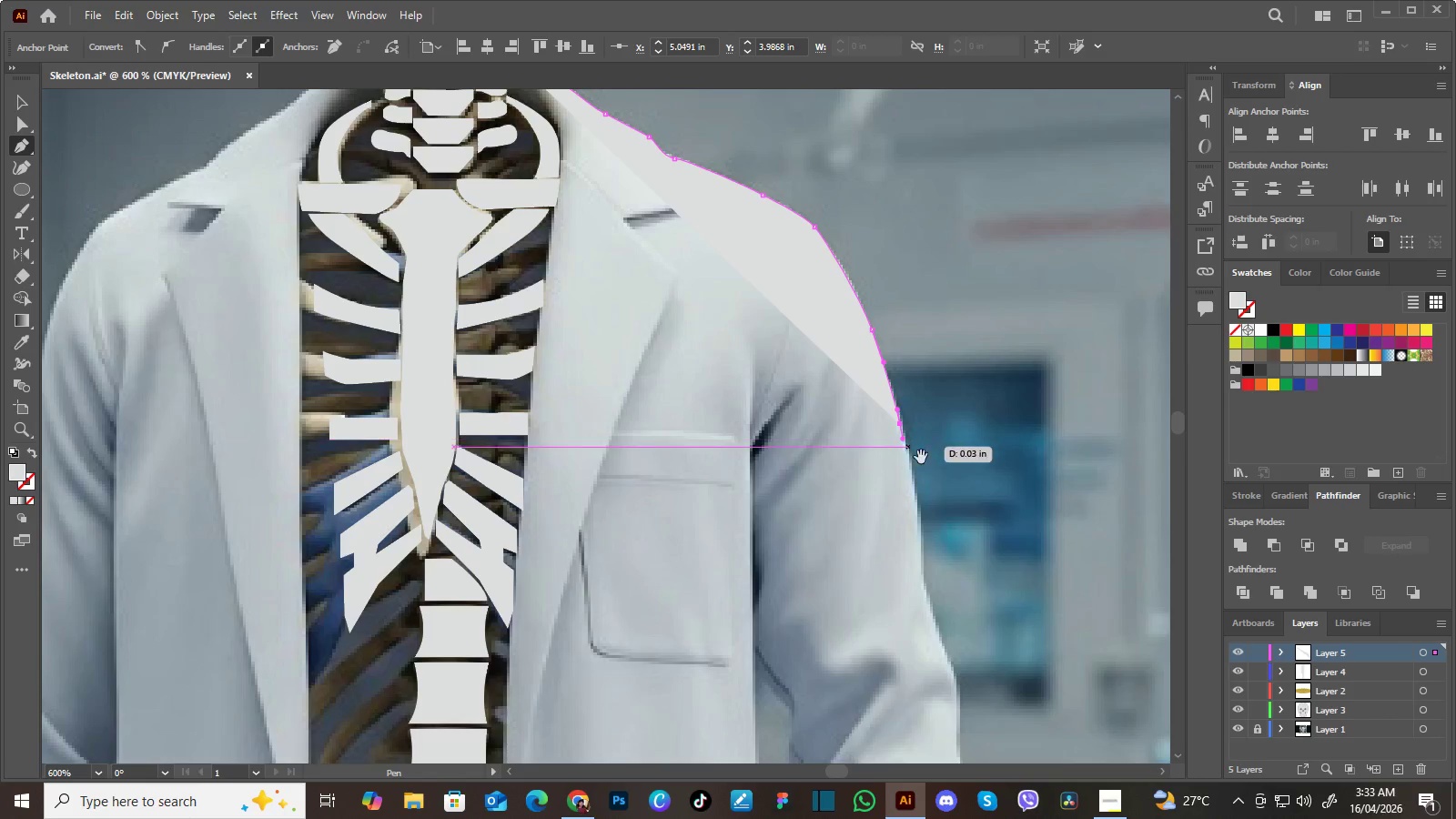 
hold_key(key=Space, duration=0.66)
 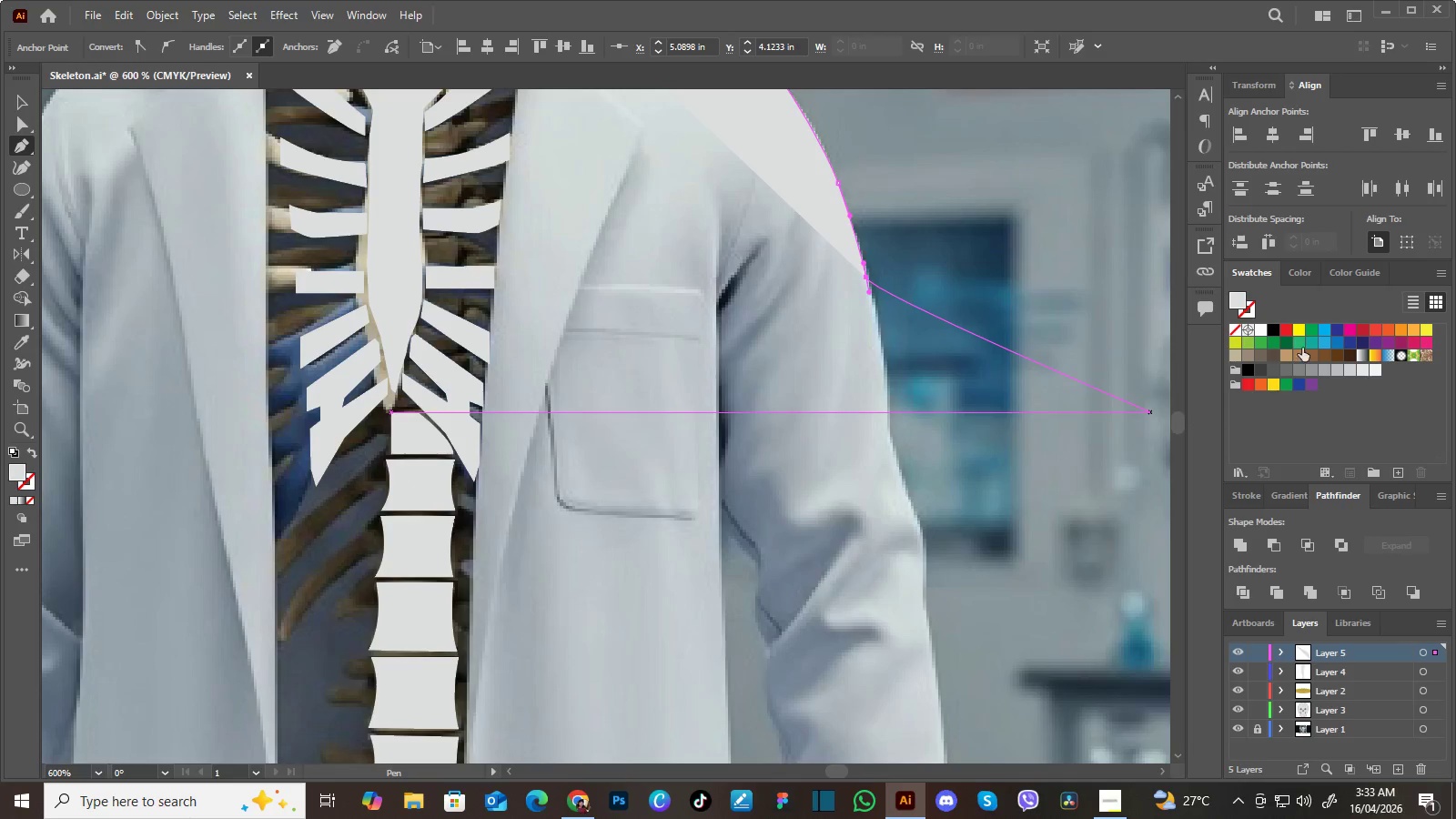 
left_click_drag(start_coordinate=[927, 470], to_coordinate=[893, 323])
 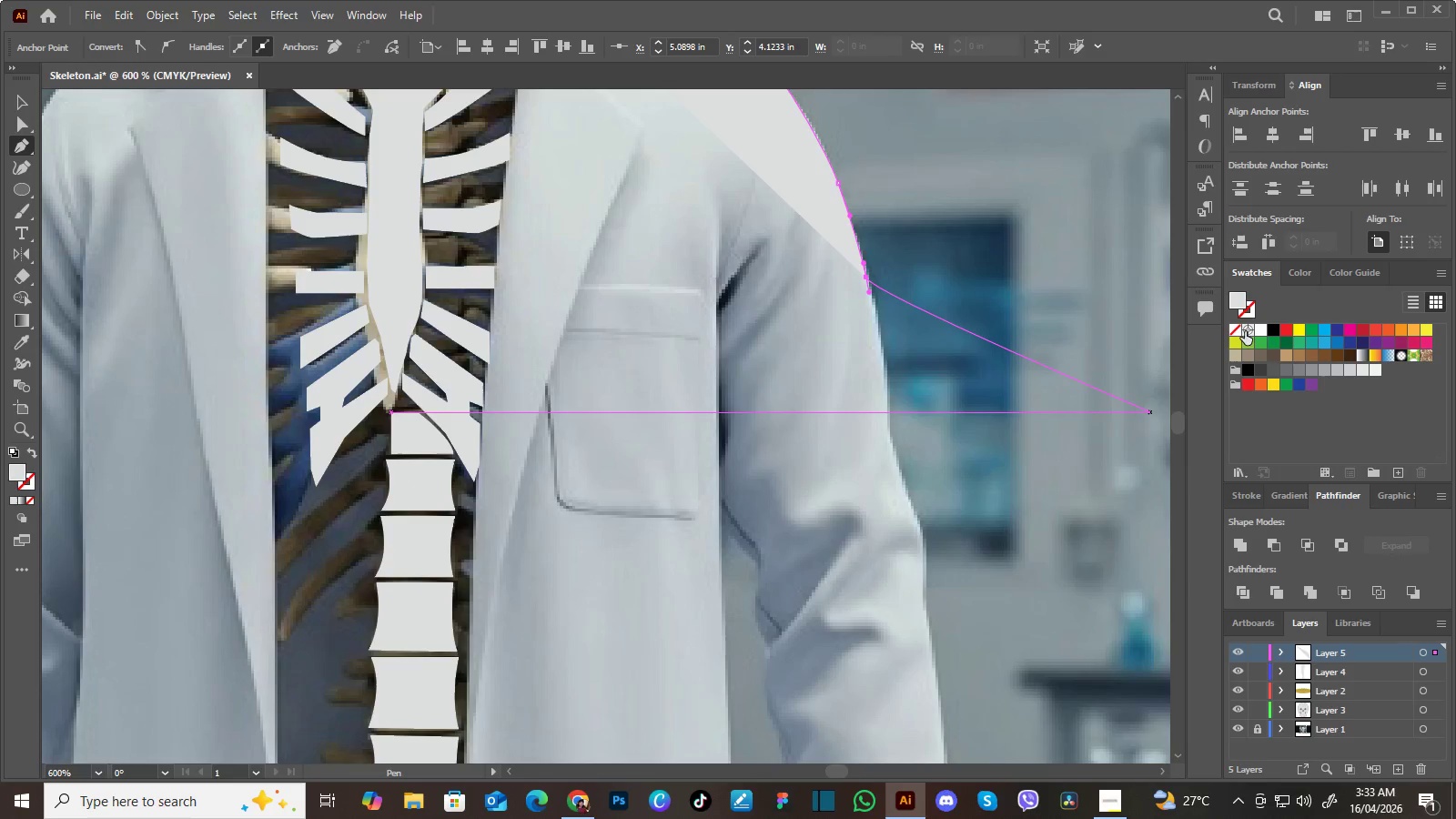 
left_click([1237, 329])
 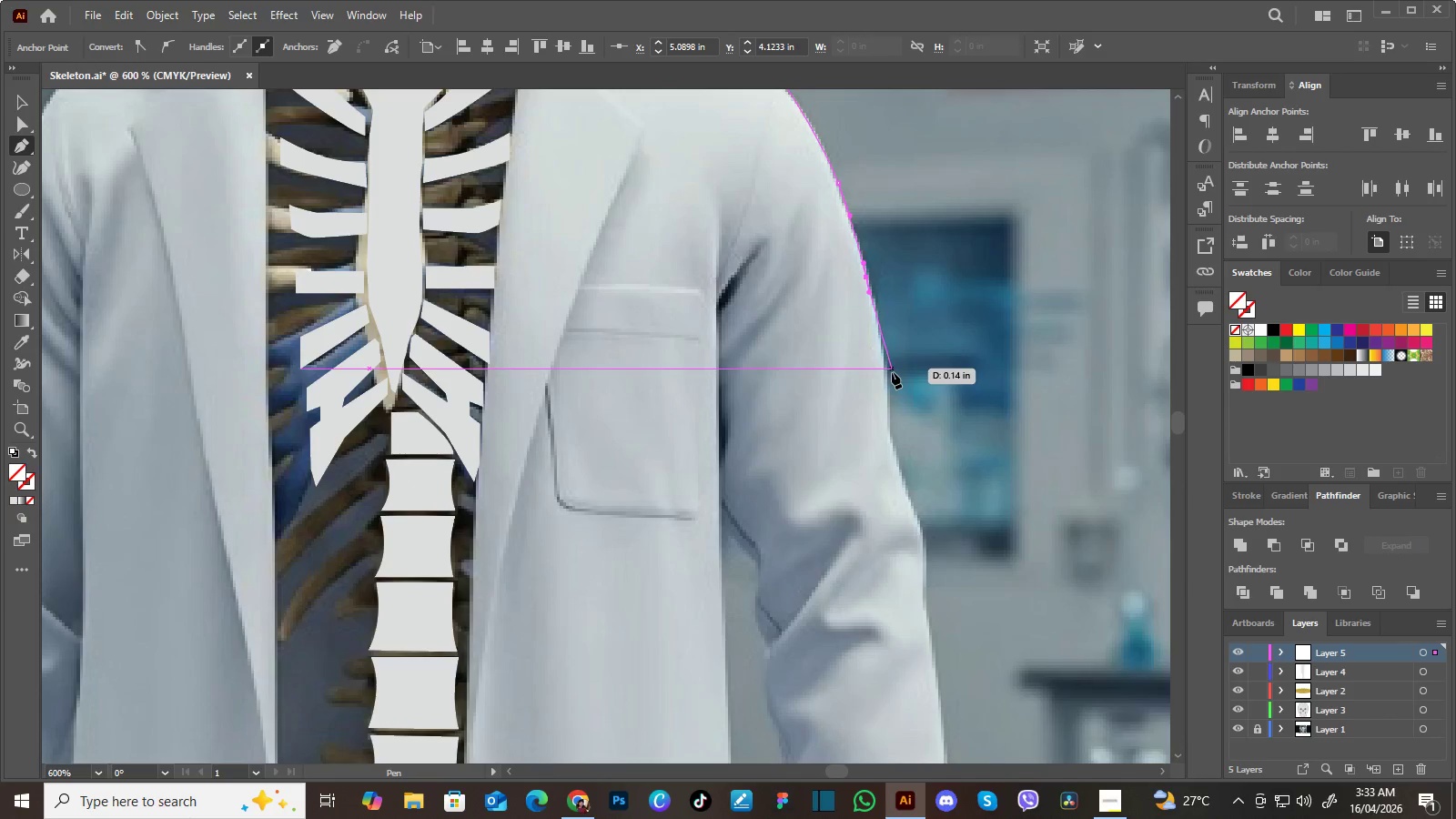 
left_click_drag(start_coordinate=[885, 369], to_coordinate=[887, 399])
 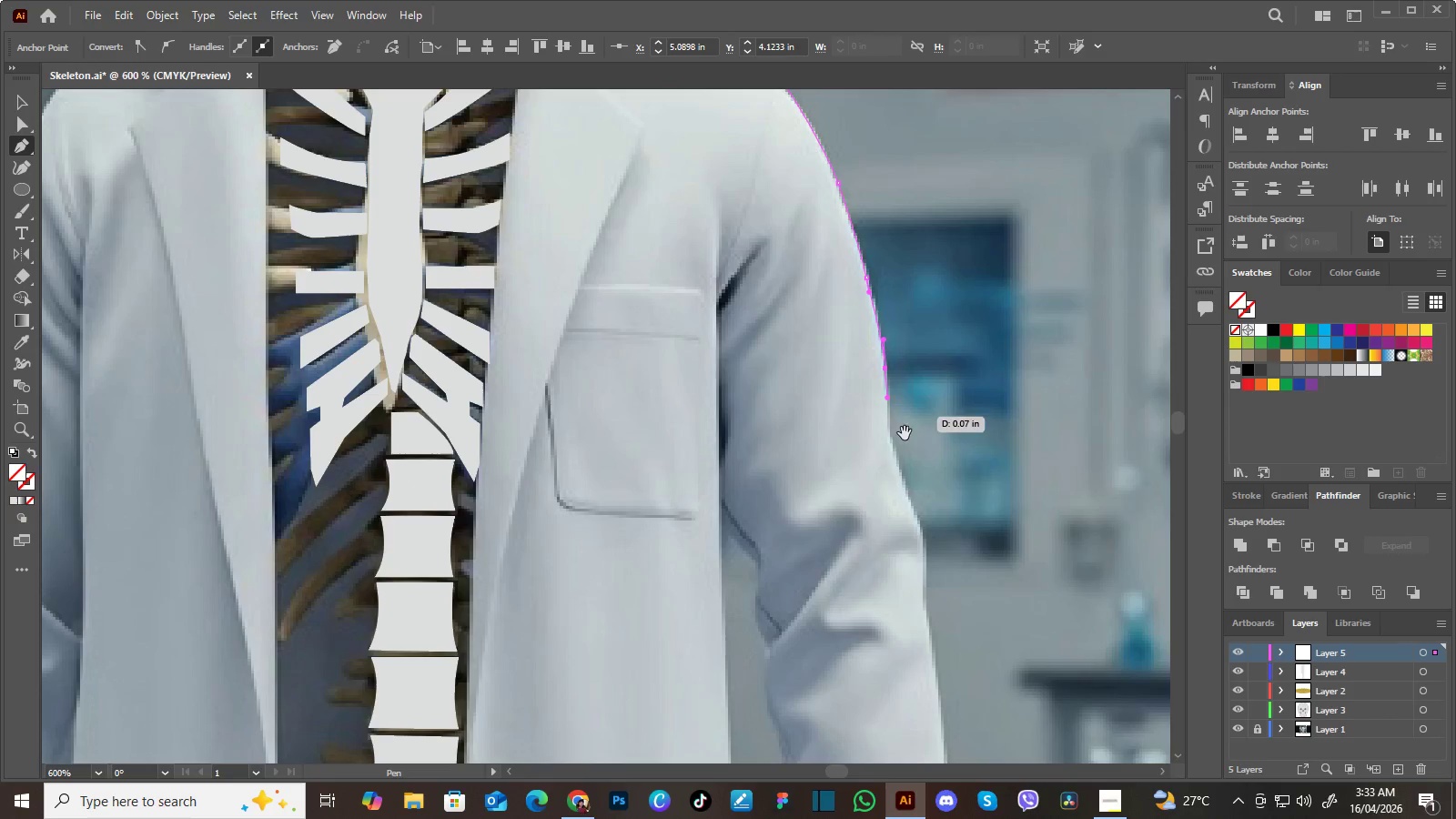 
hold_key(key=Space, duration=0.56)
 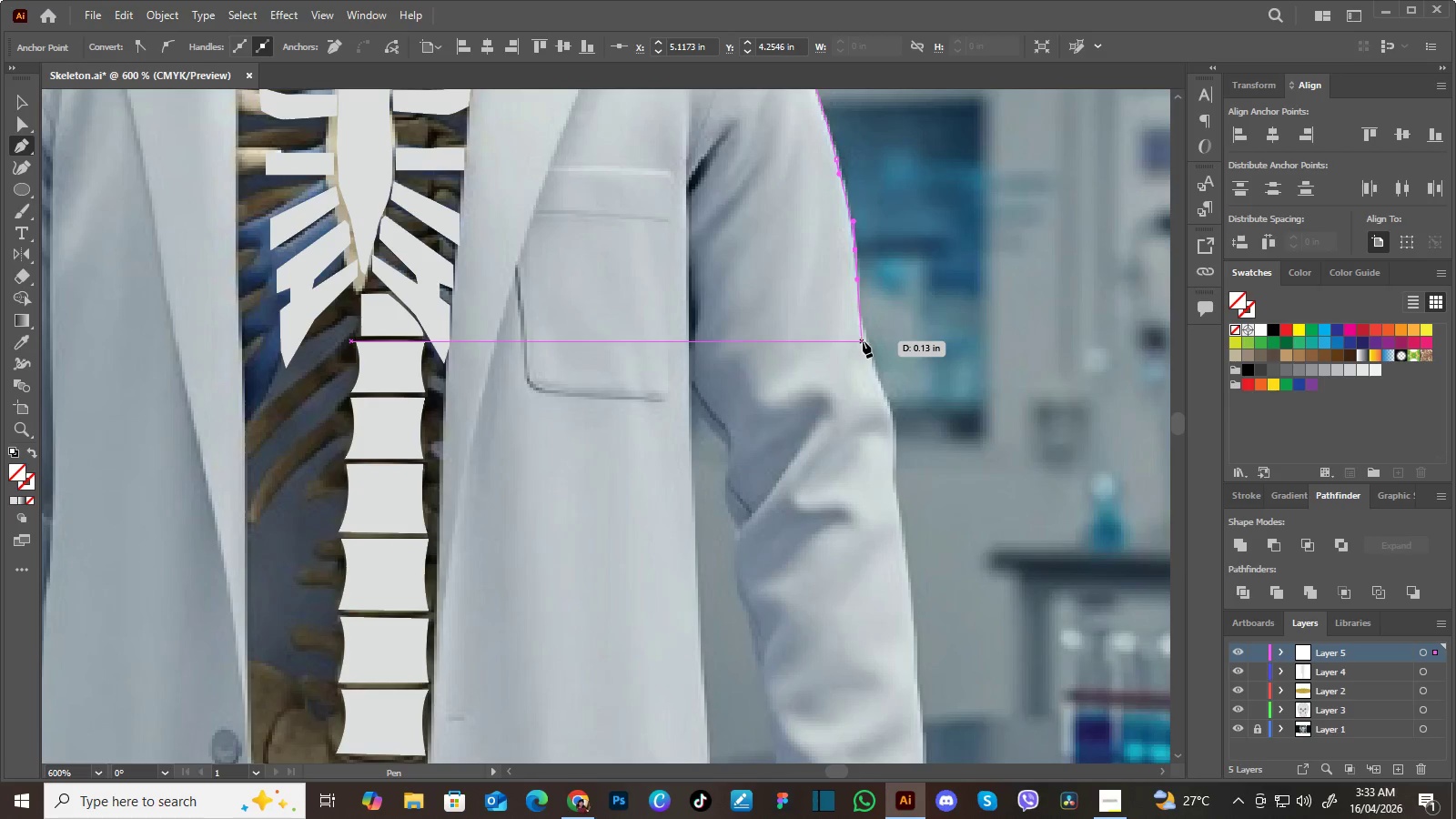 
left_click_drag(start_coordinate=[905, 444], to_coordinate=[874, 321])
 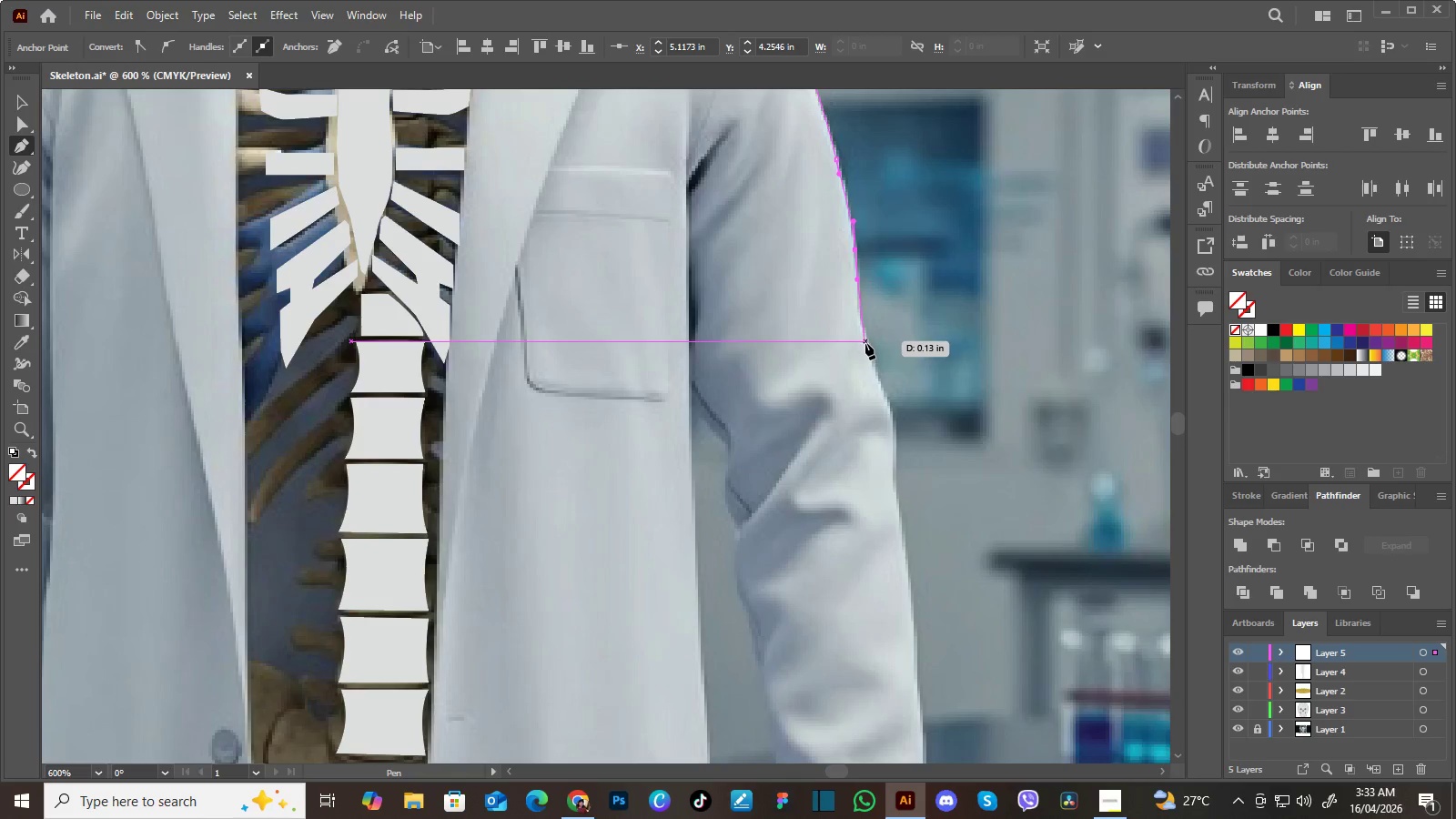 
left_click_drag(start_coordinate=[865, 343], to_coordinate=[870, 362])
 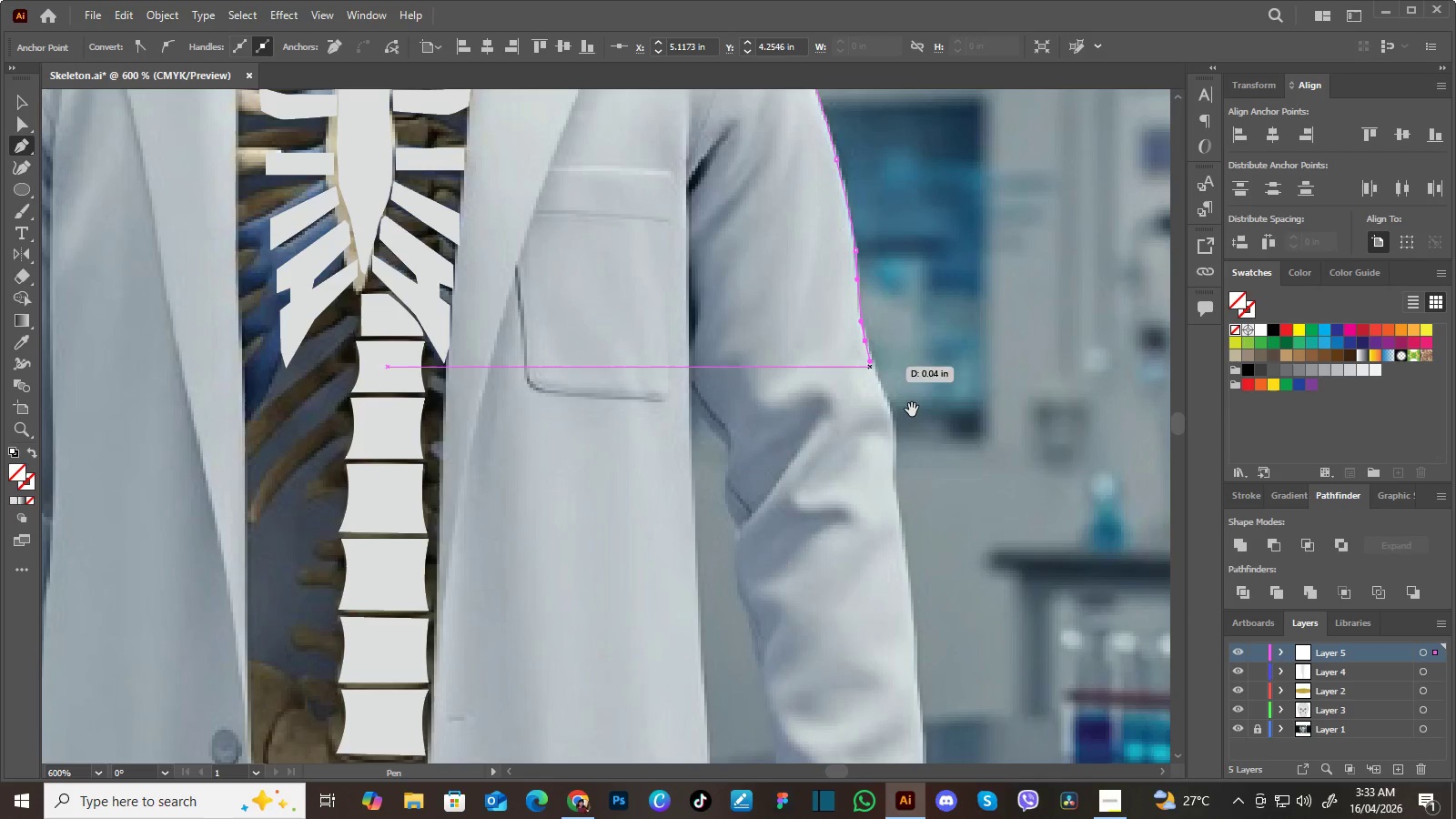 
hold_key(key=Space, duration=0.56)
 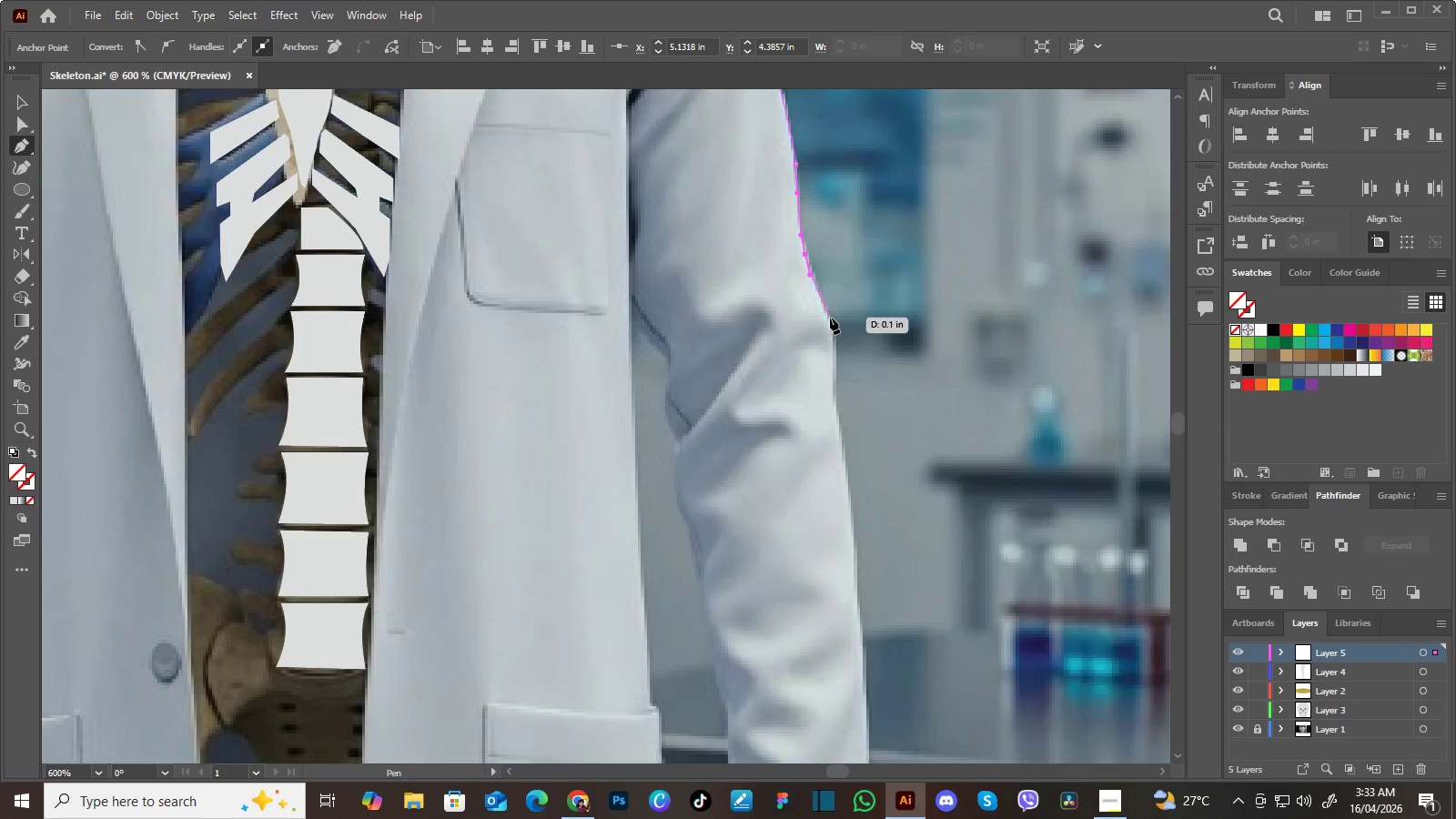 
left_click_drag(start_coordinate=[913, 413], to_coordinate=[828, 306])
 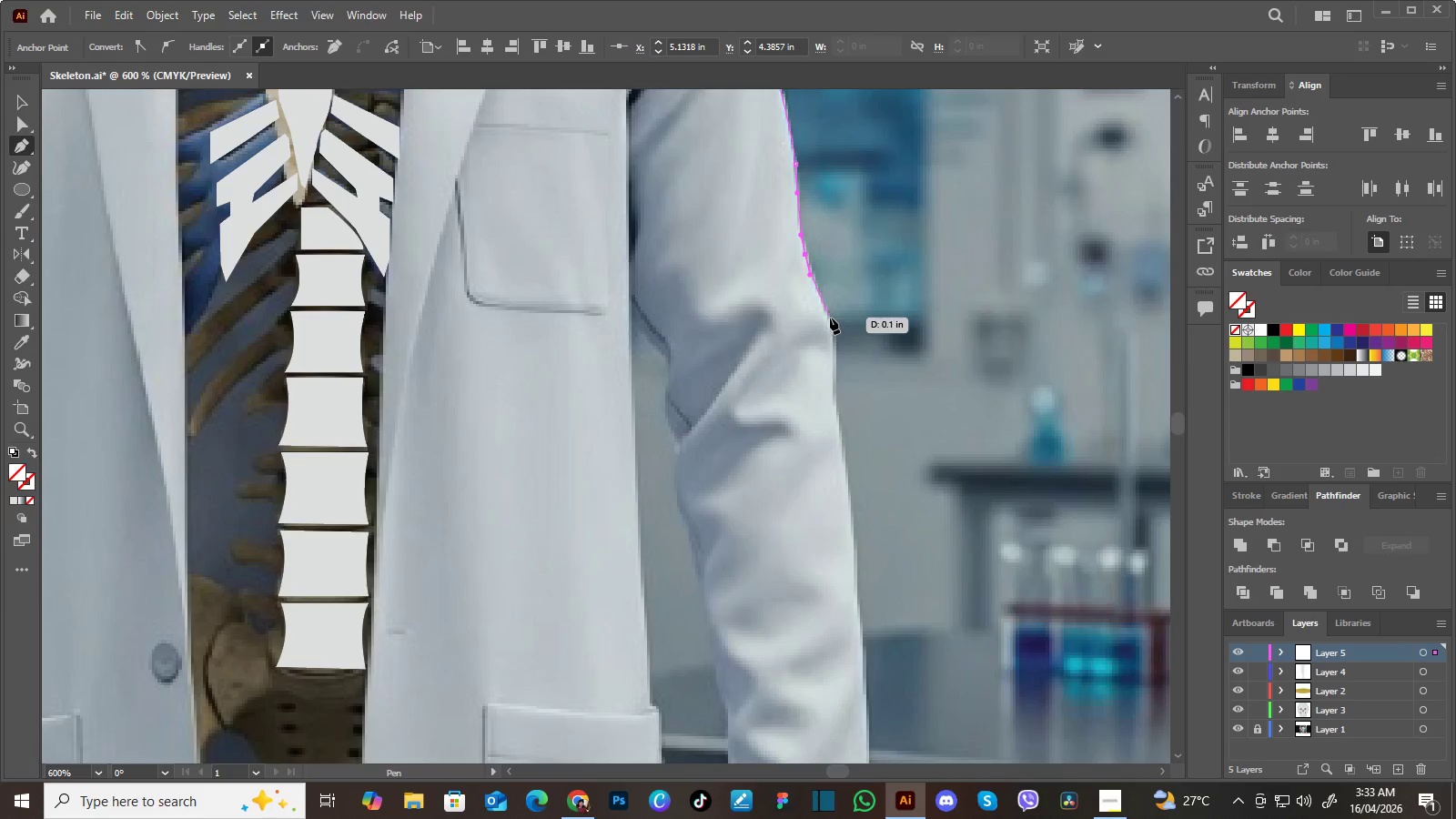 
left_click_drag(start_coordinate=[830, 318], to_coordinate=[834, 334])
 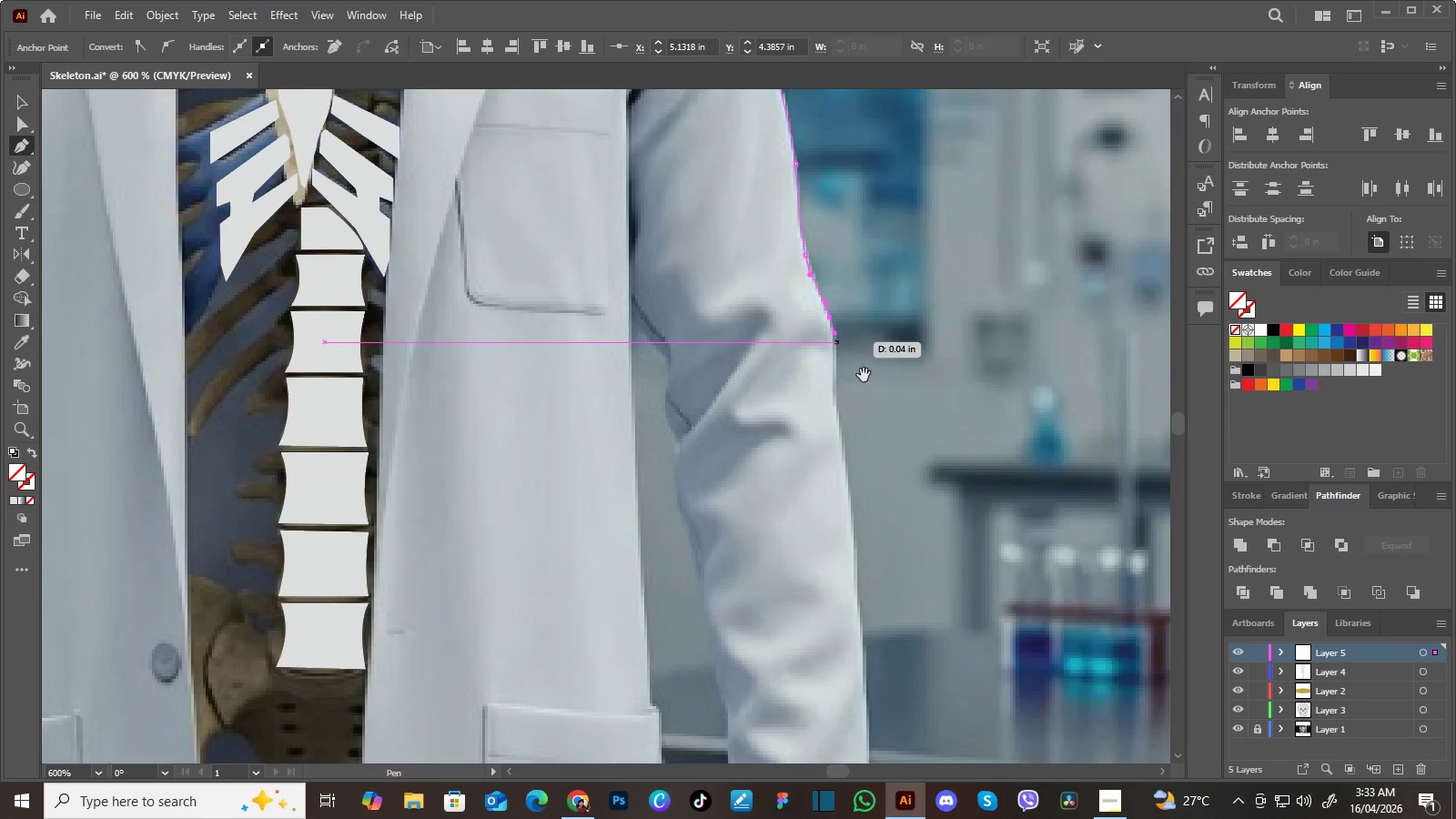 
hold_key(key=Space, duration=0.52)
 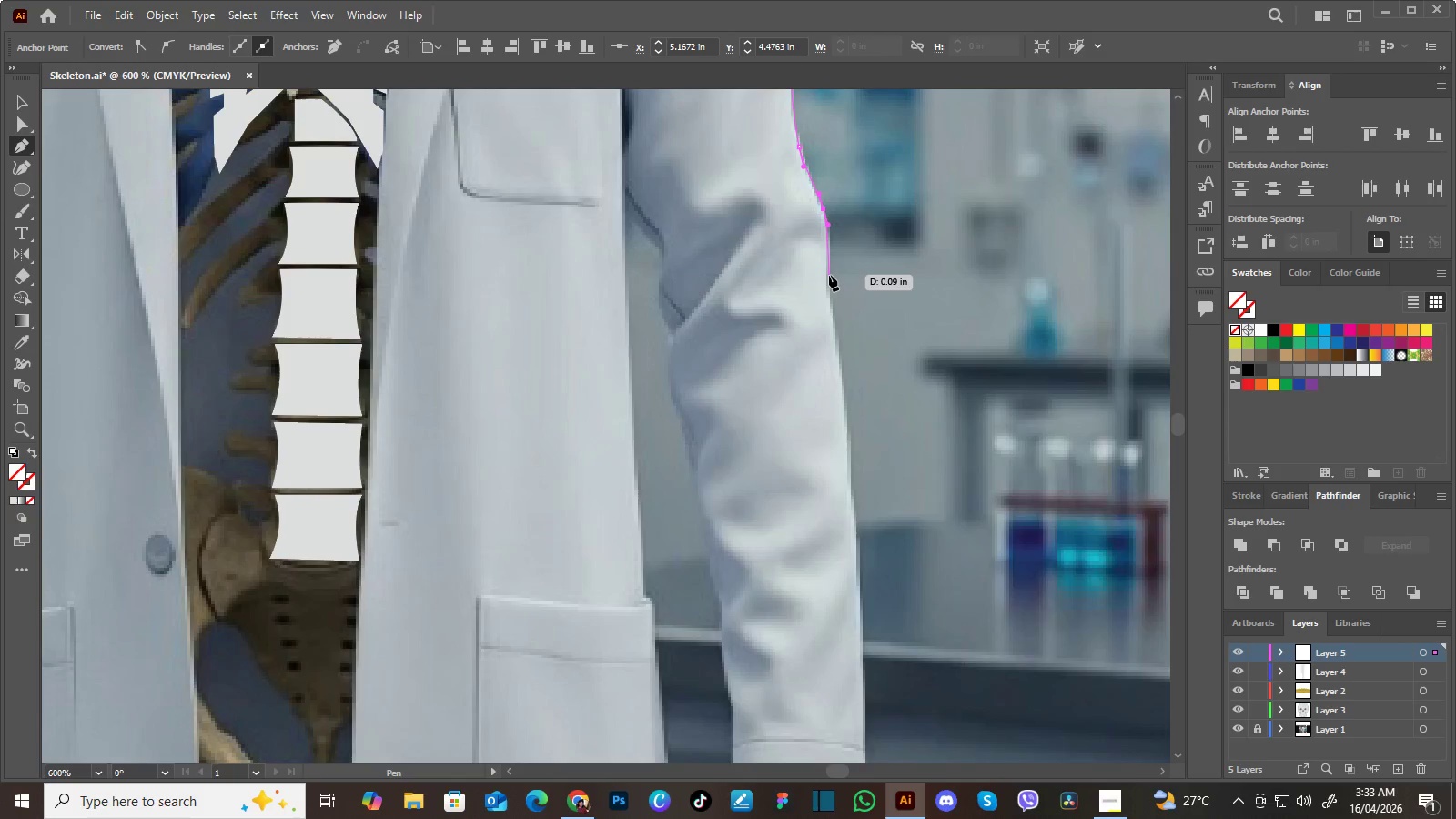 
left_click_drag(start_coordinate=[865, 389], to_coordinate=[858, 274])
 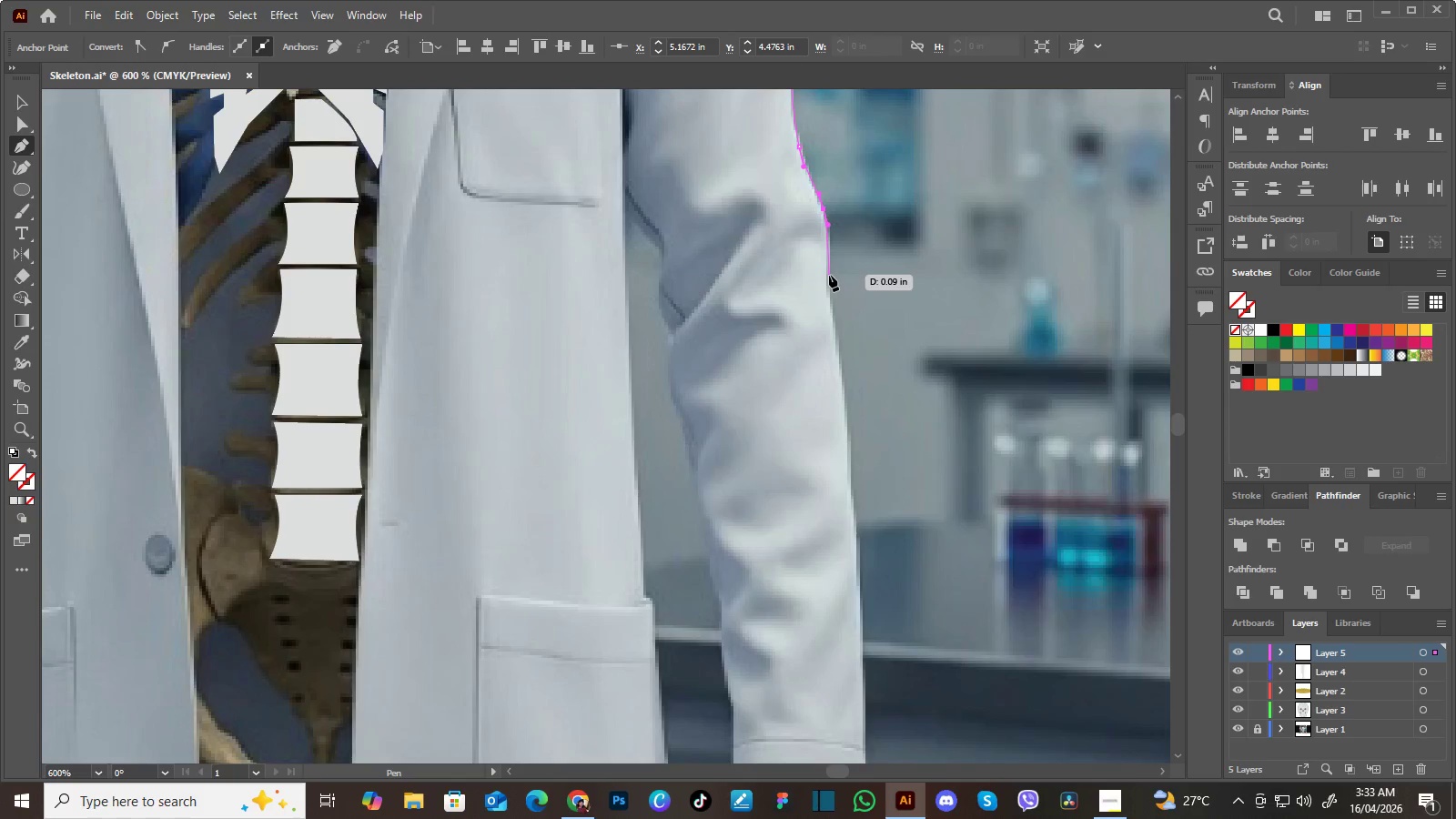 
left_click_drag(start_coordinate=[829, 275], to_coordinate=[827, 297])
 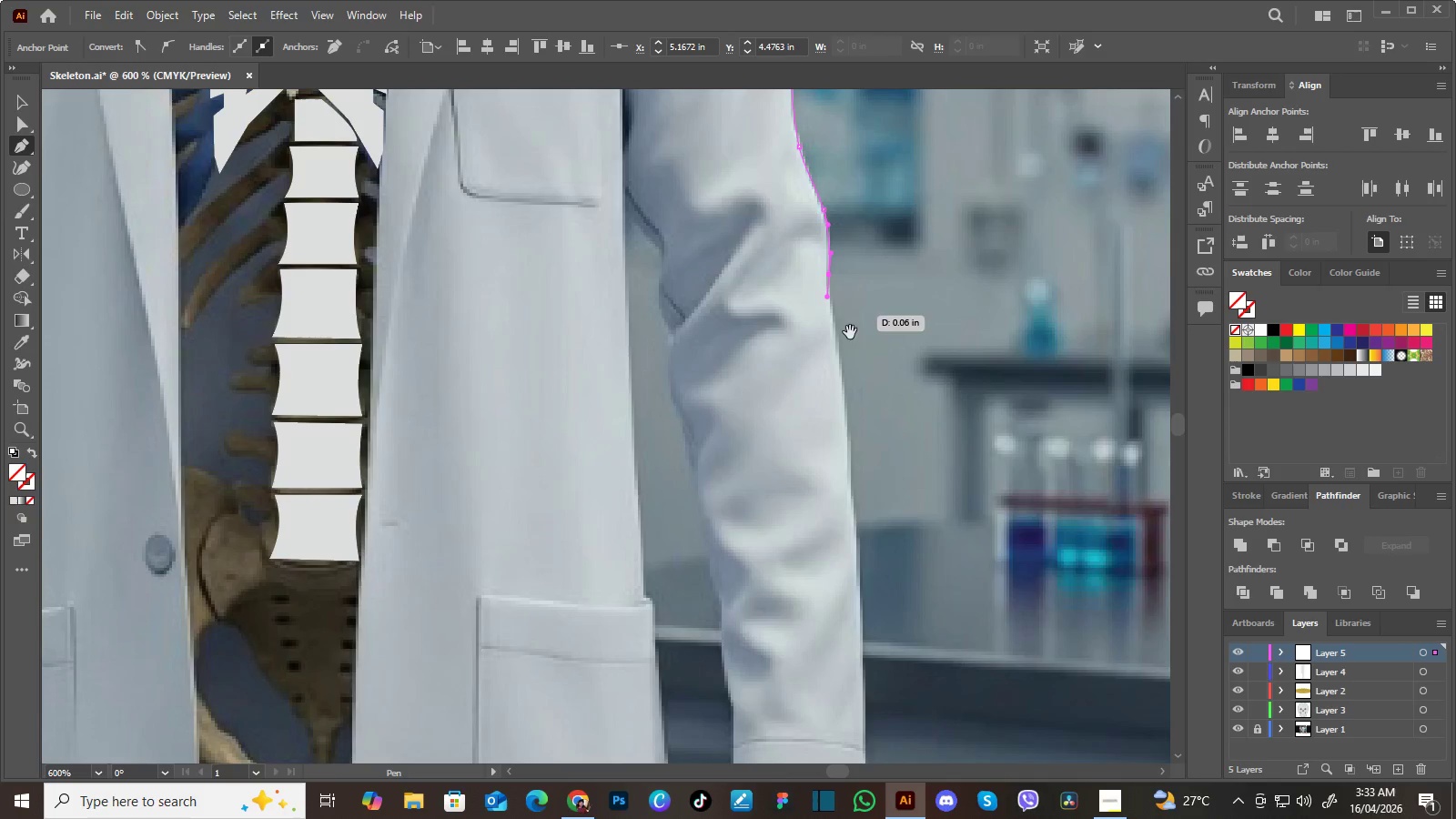 
hold_key(key=Space, duration=0.52)
 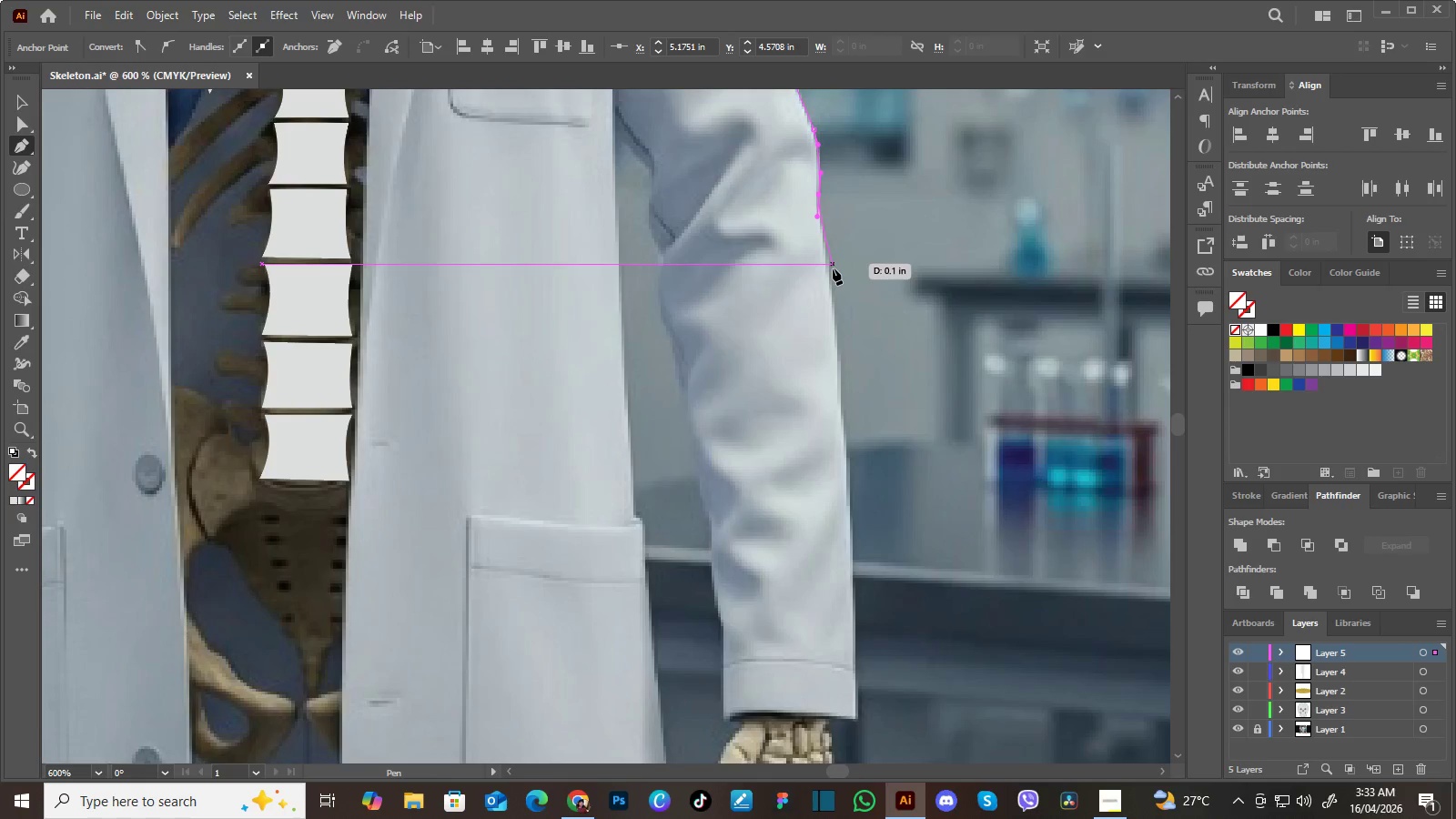 
left_click_drag(start_coordinate=[861, 353], to_coordinate=[846, 254])
 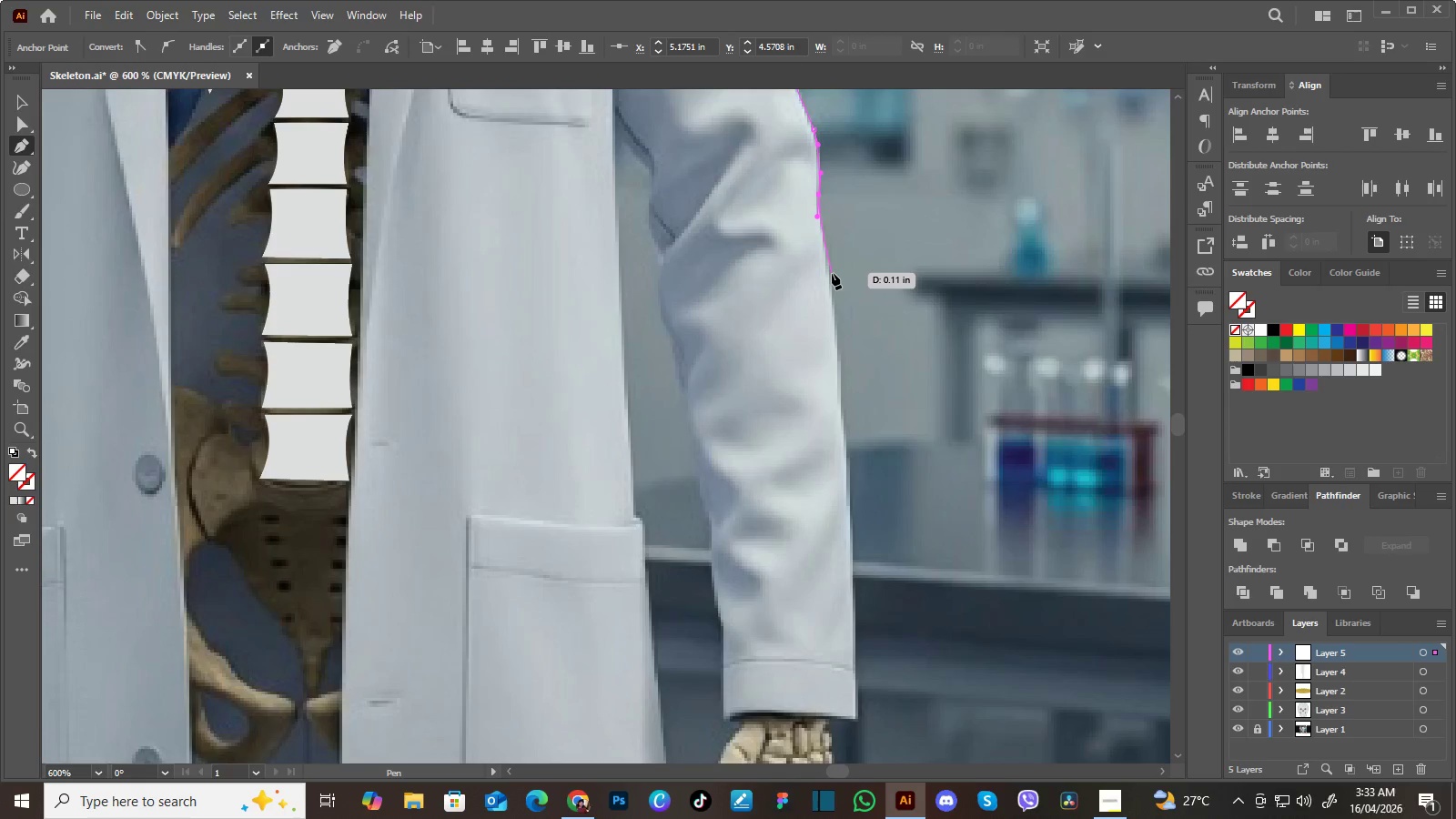 
left_click_drag(start_coordinate=[832, 278], to_coordinate=[834, 292])
 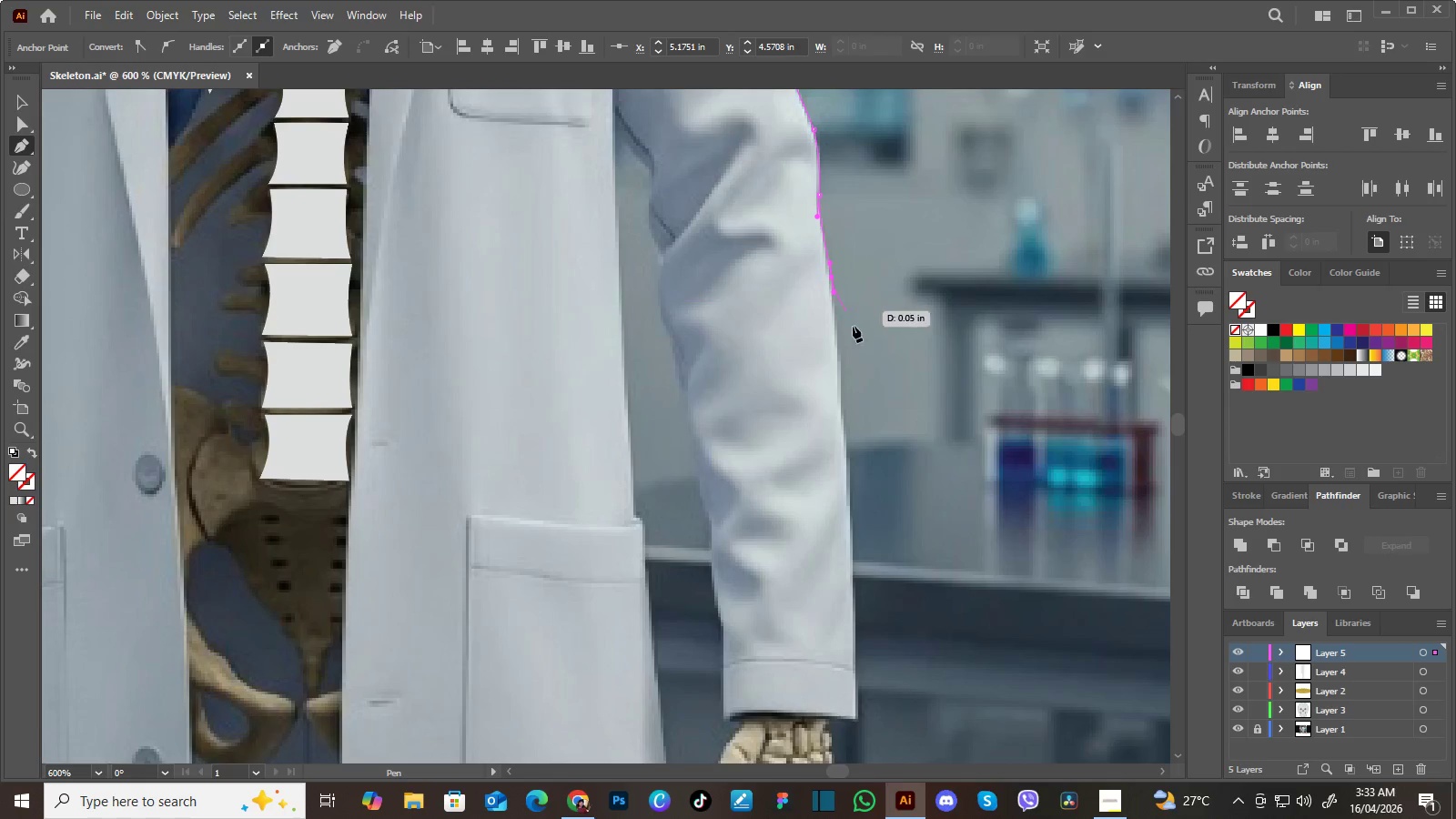 
hold_key(key=Space, duration=0.58)
 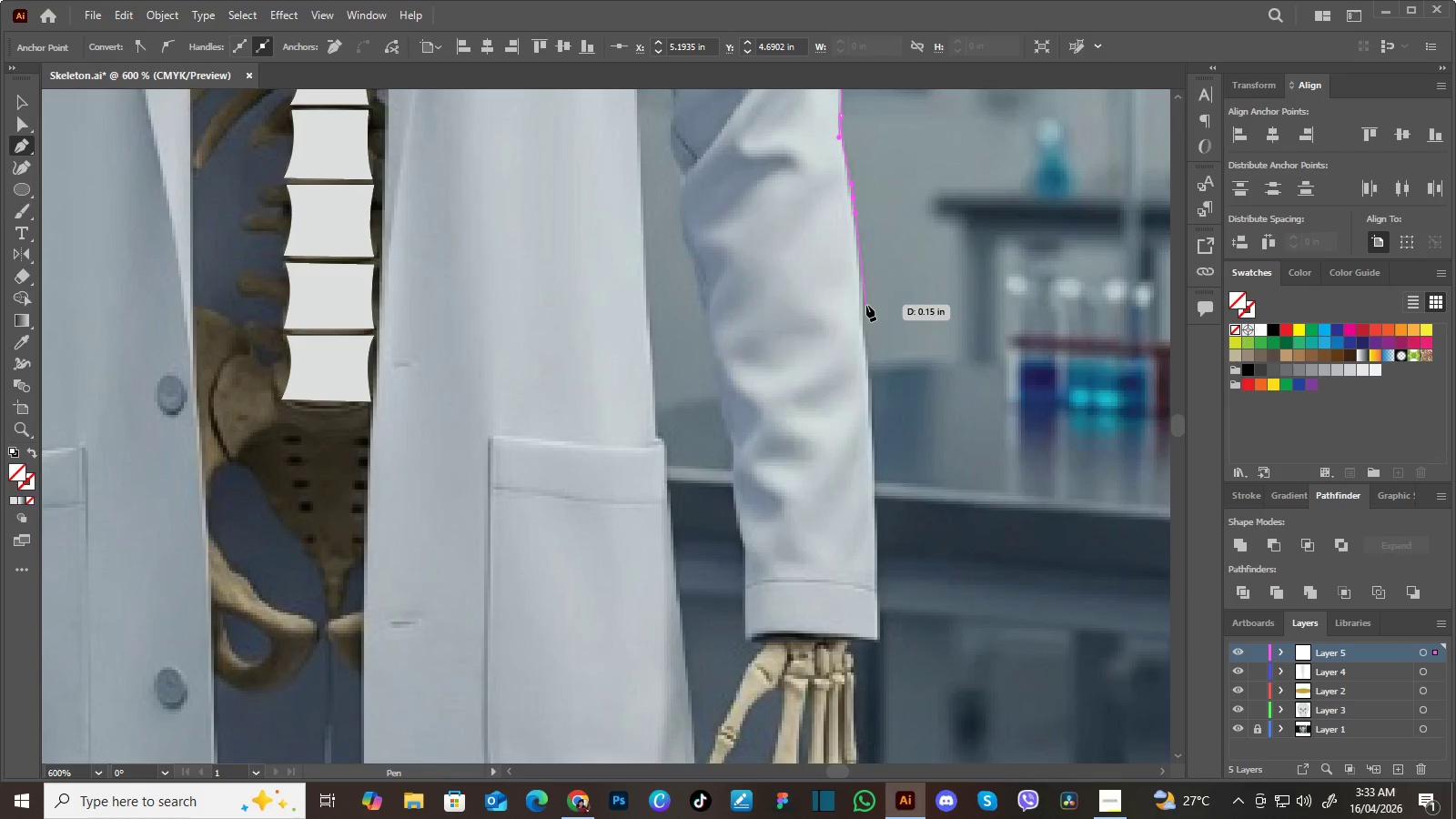 
left_click_drag(start_coordinate=[871, 334], to_coordinate=[894, 251])
 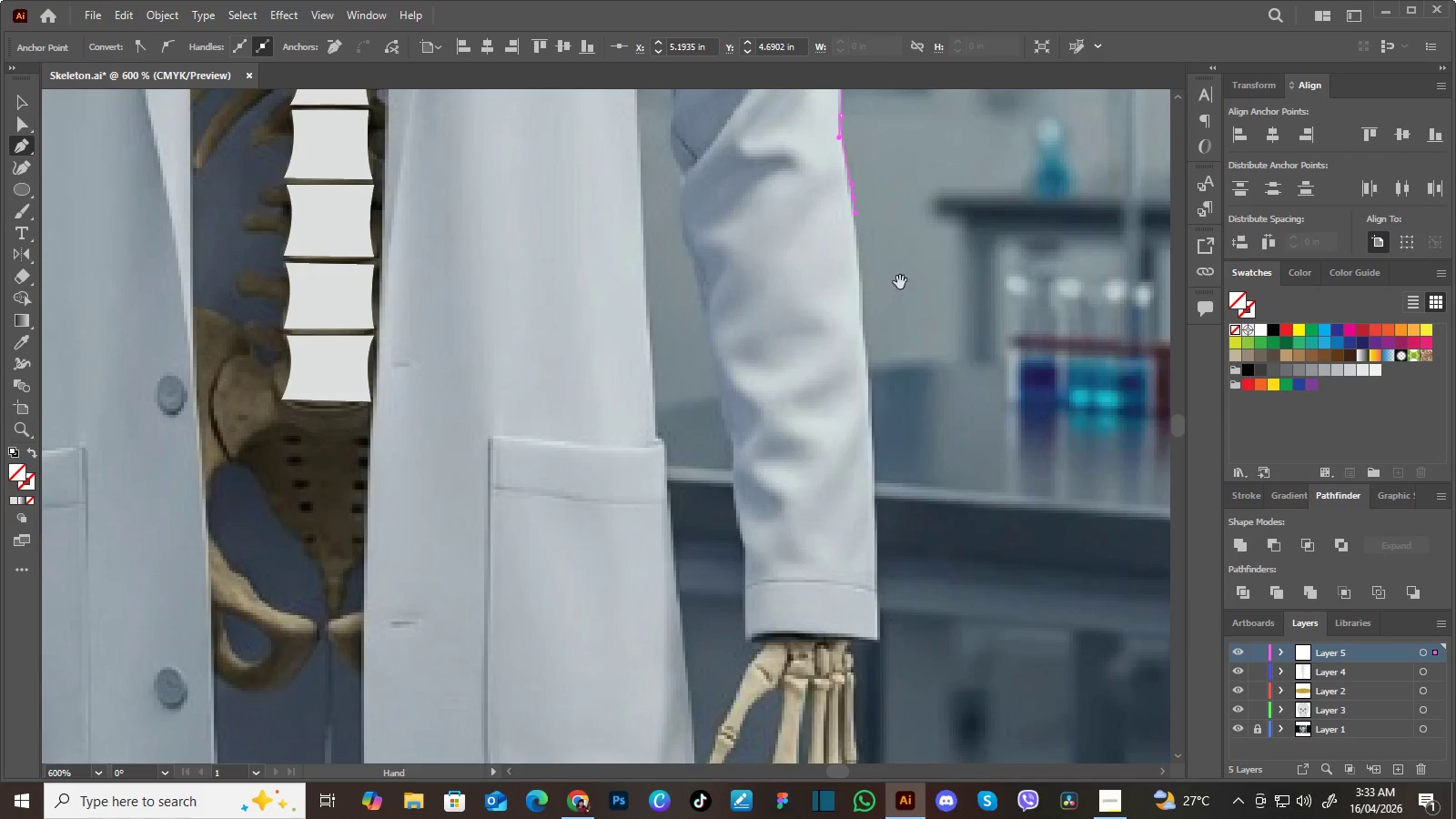 
hold_key(key=Space, duration=1.5)
 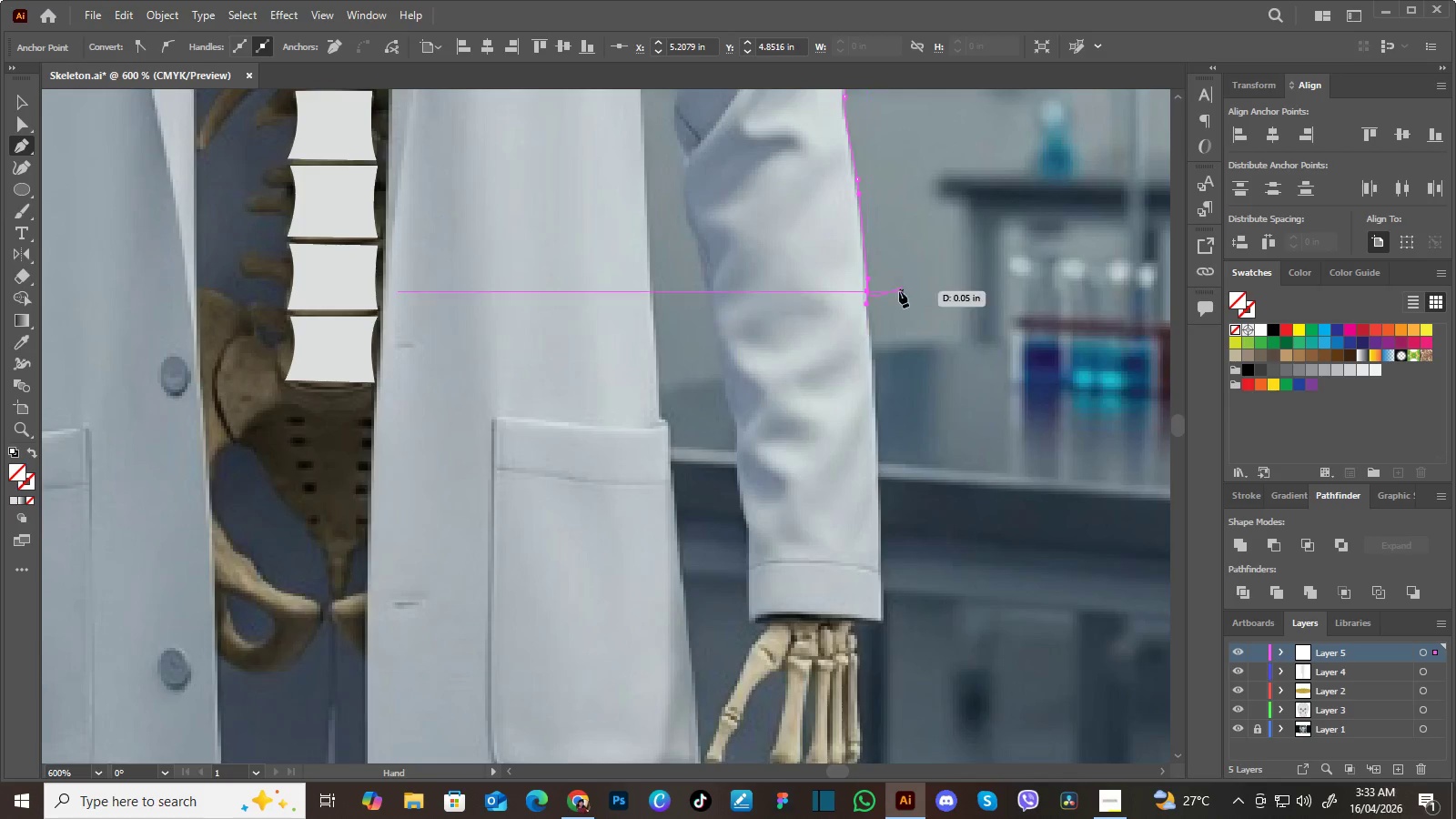 
left_click_drag(start_coordinate=[864, 310], to_coordinate=[863, 324])
 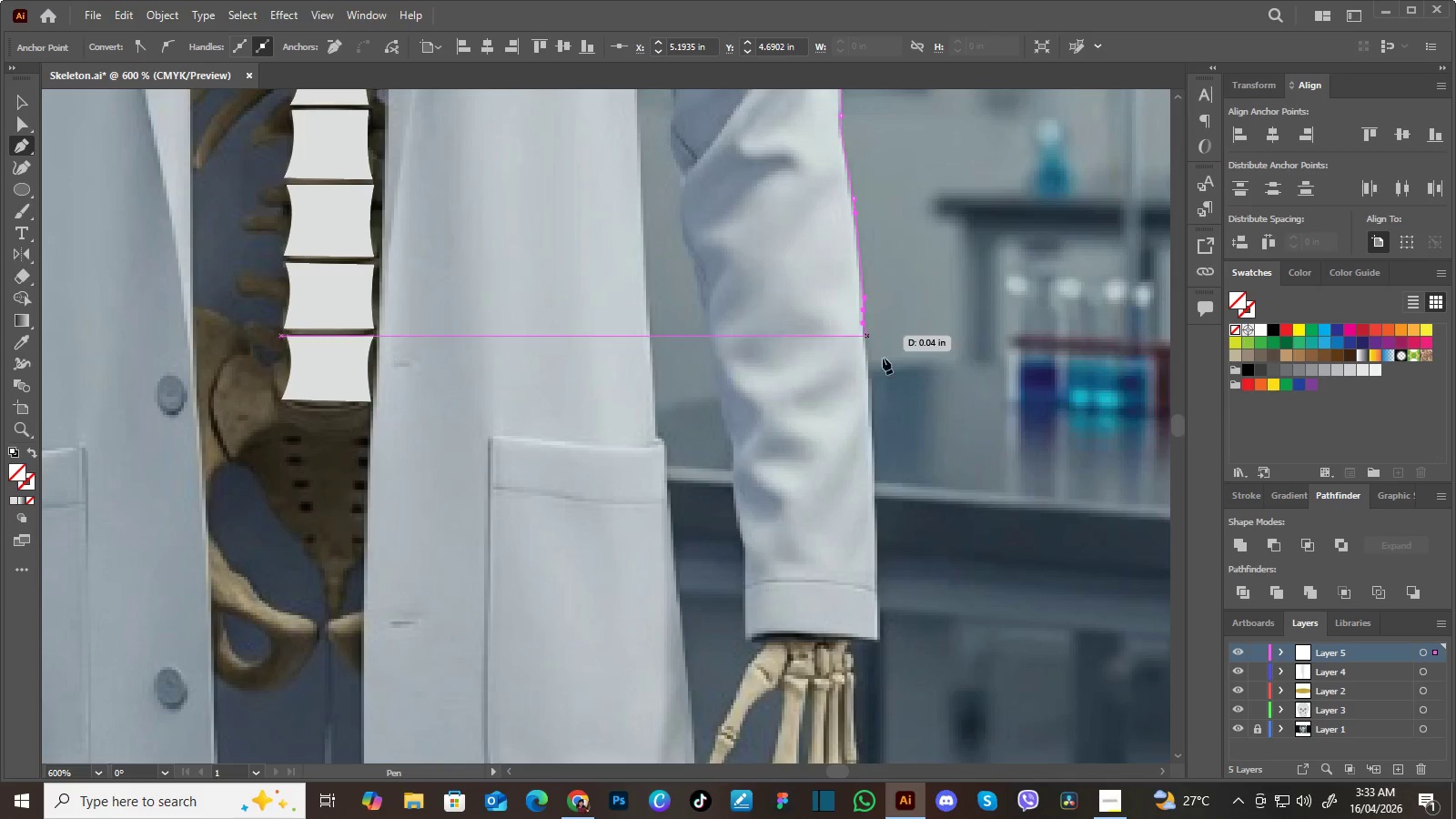 
hold_key(key=Space, duration=0.52)
 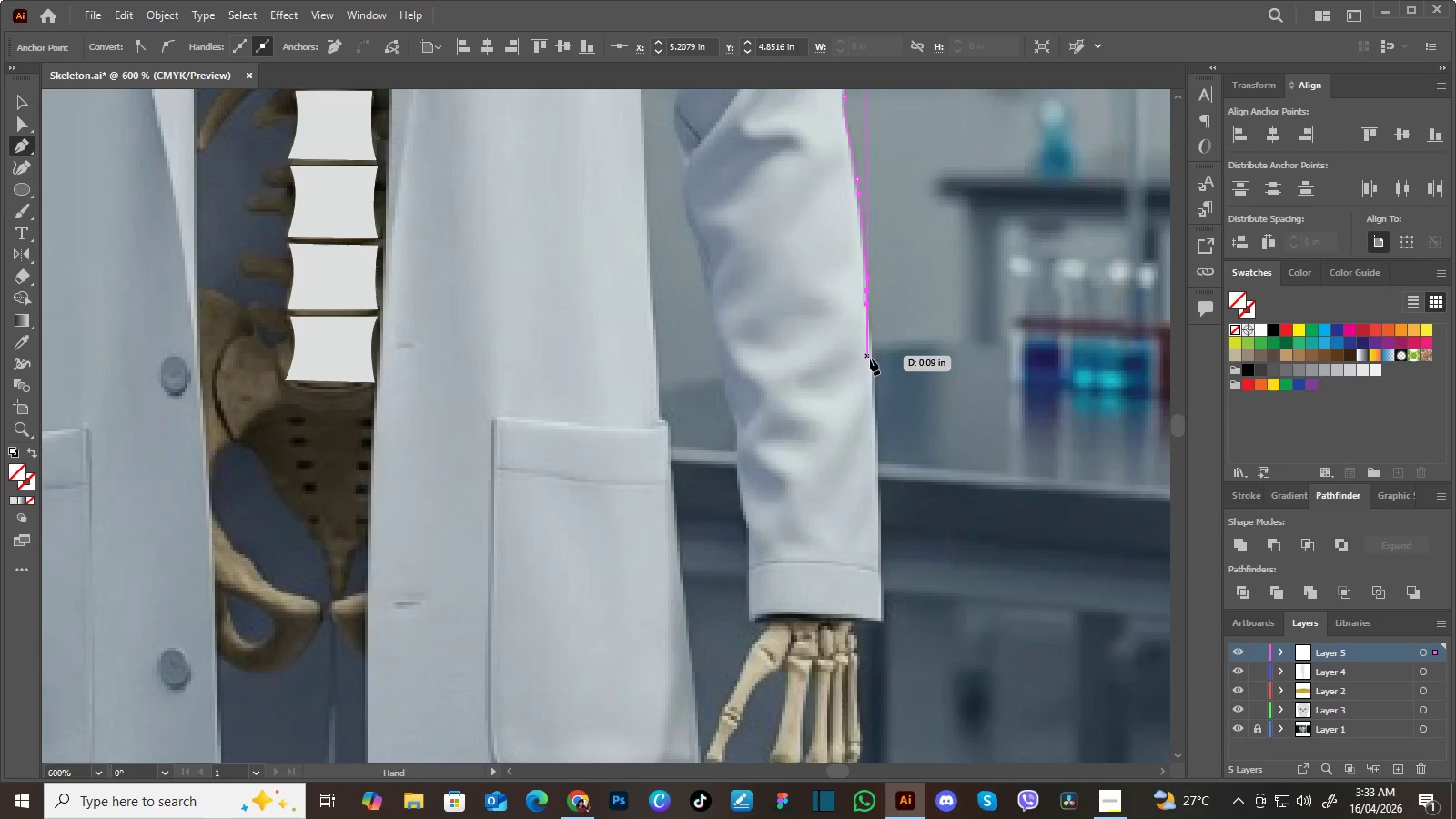 
left_click_drag(start_coordinate=[895, 377], to_coordinate=[906, 284])
 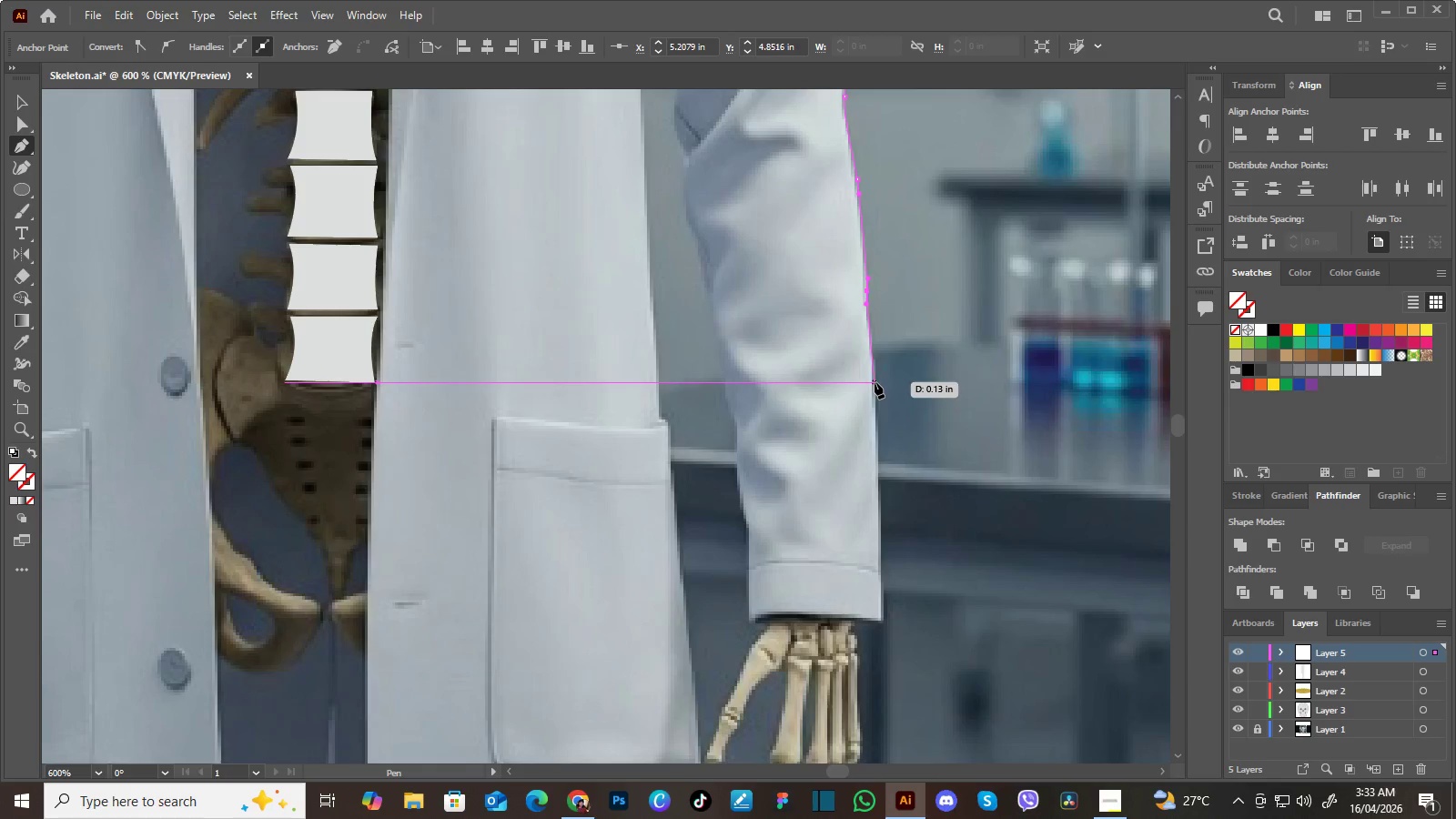 
left_click_drag(start_coordinate=[875, 382], to_coordinate=[874, 407])
 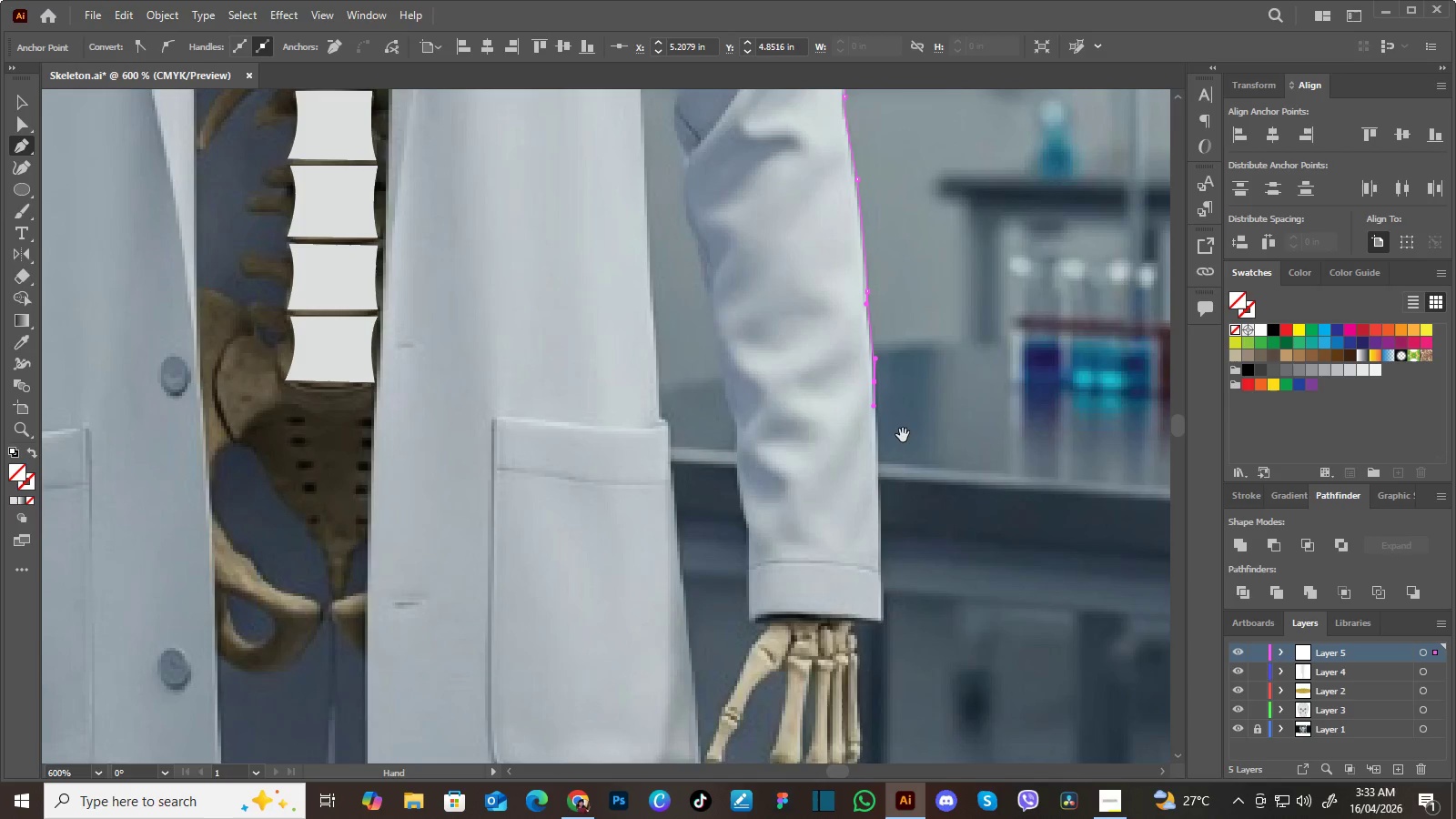 
hold_key(key=Space, duration=0.7)
 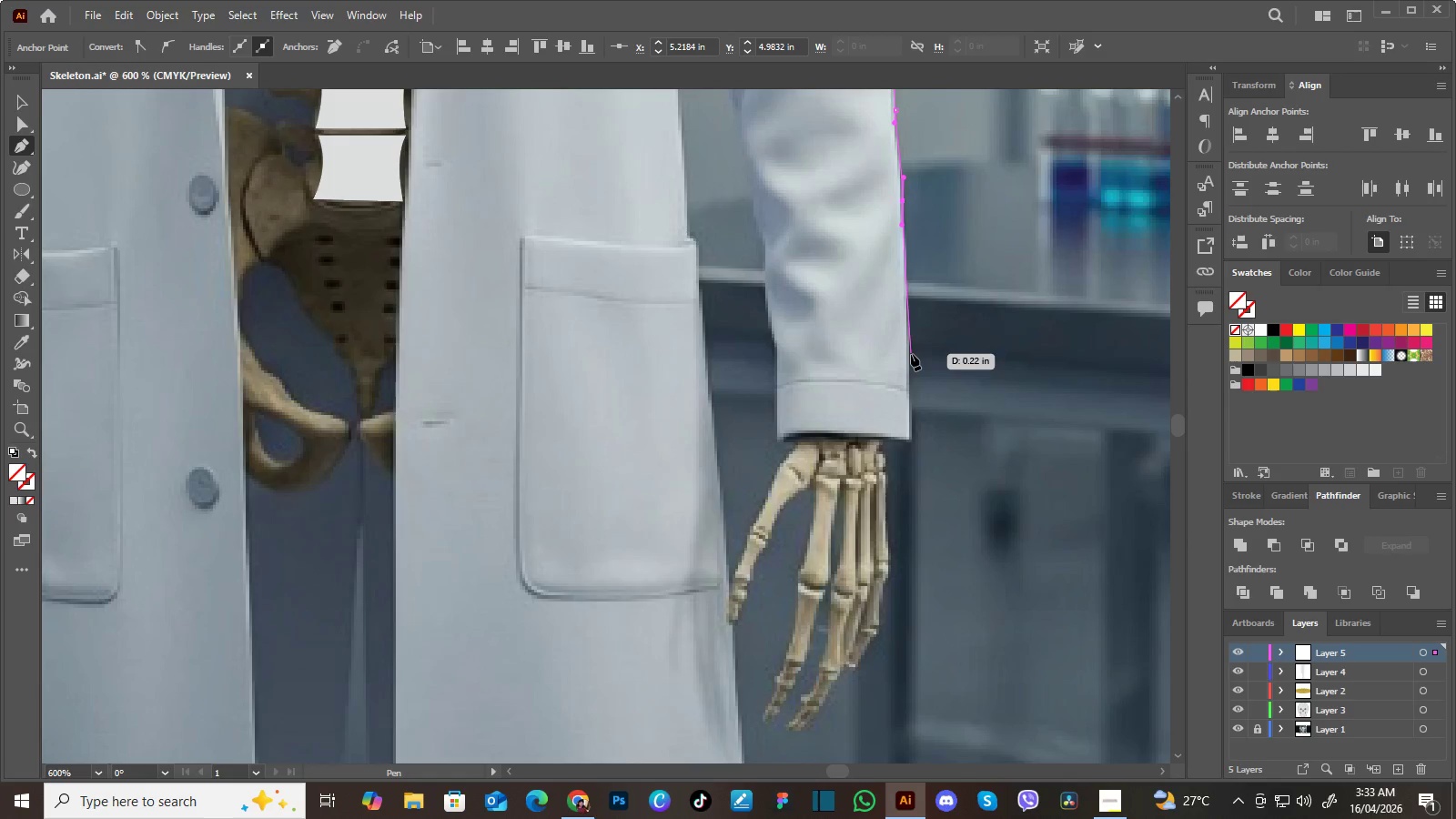 
left_click_drag(start_coordinate=[908, 455], to_coordinate=[937, 266])
 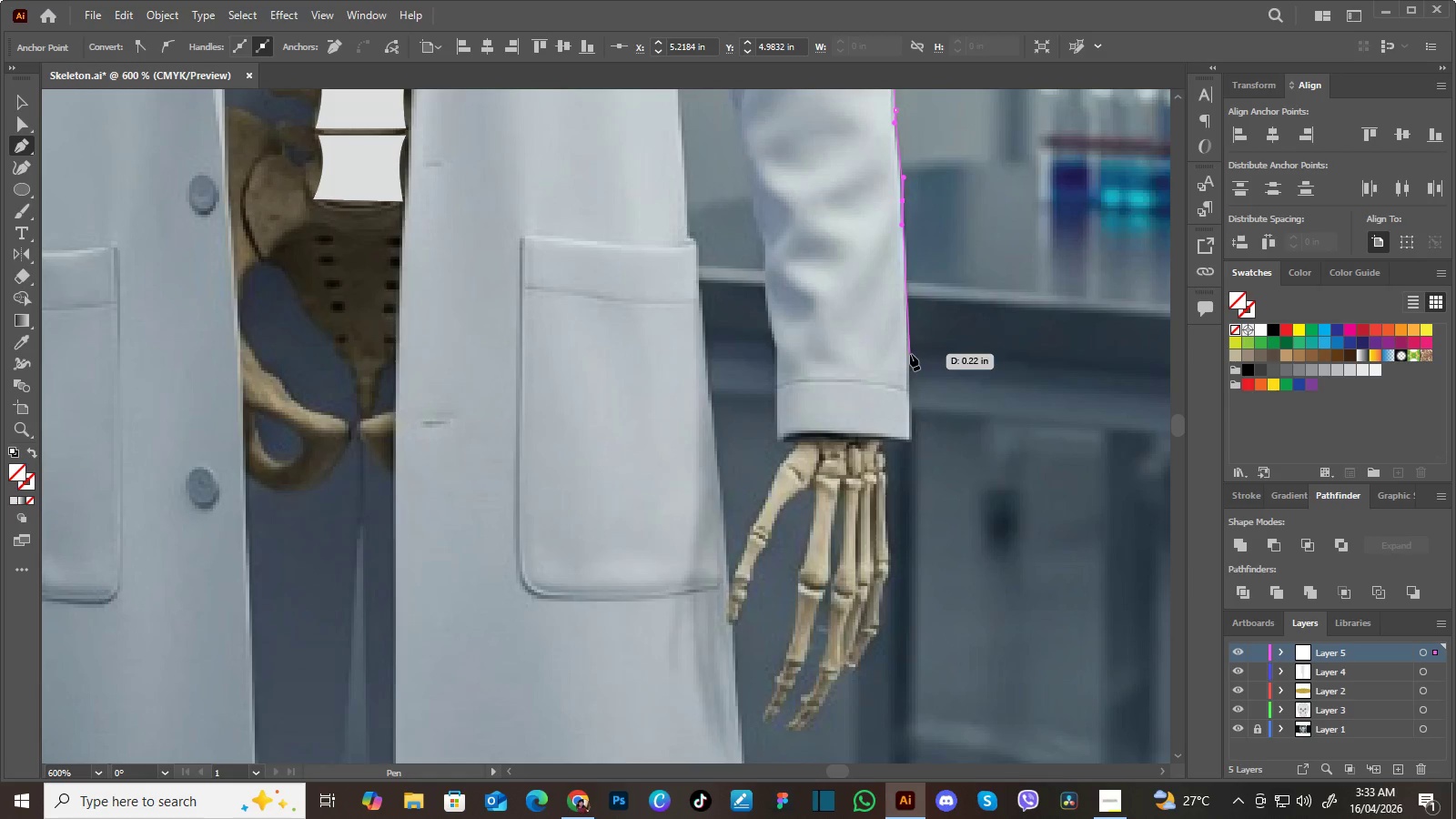 
left_click_drag(start_coordinate=[910, 357], to_coordinate=[907, 384])
 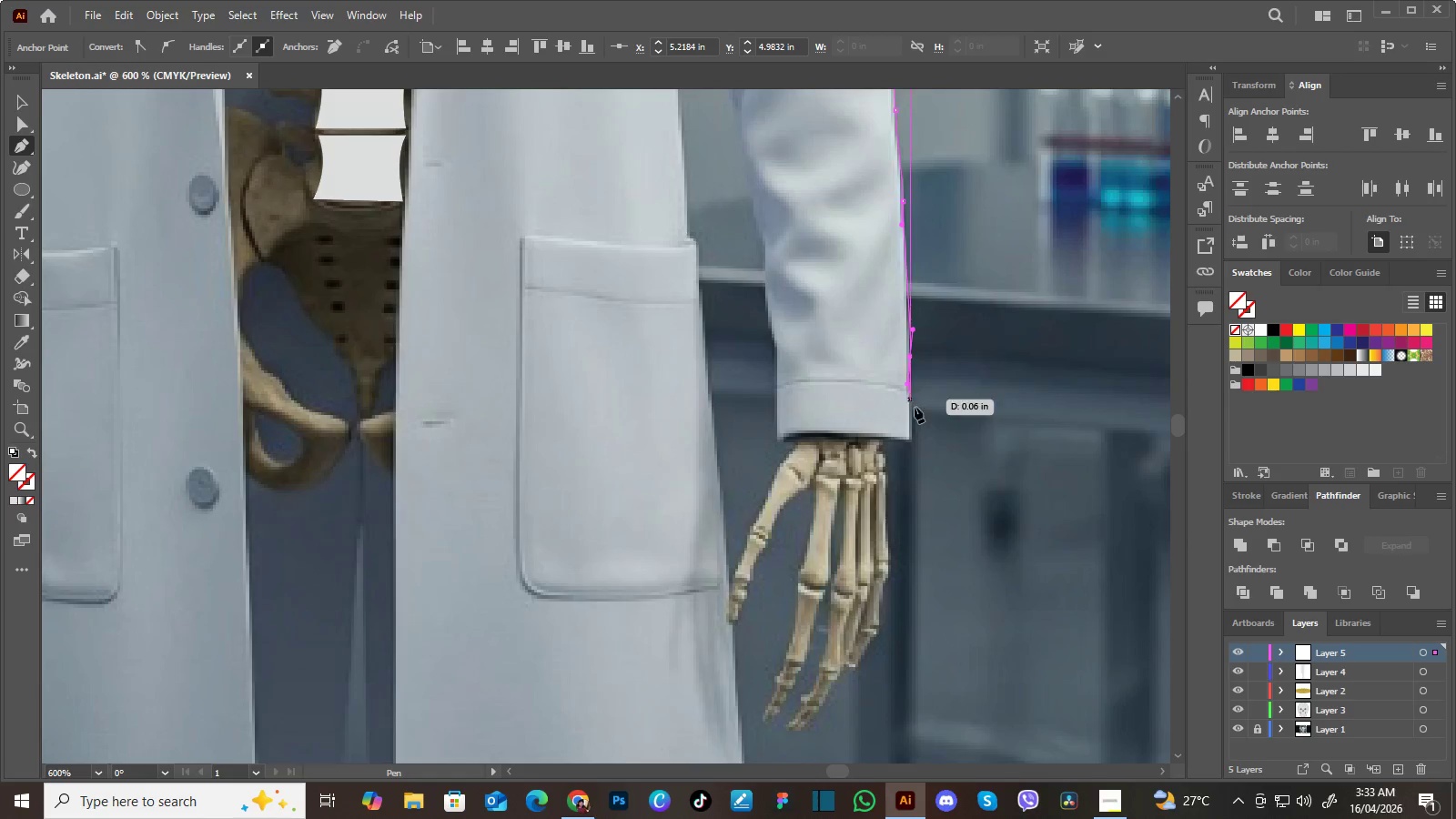 
hold_key(key=Space, duration=0.55)
 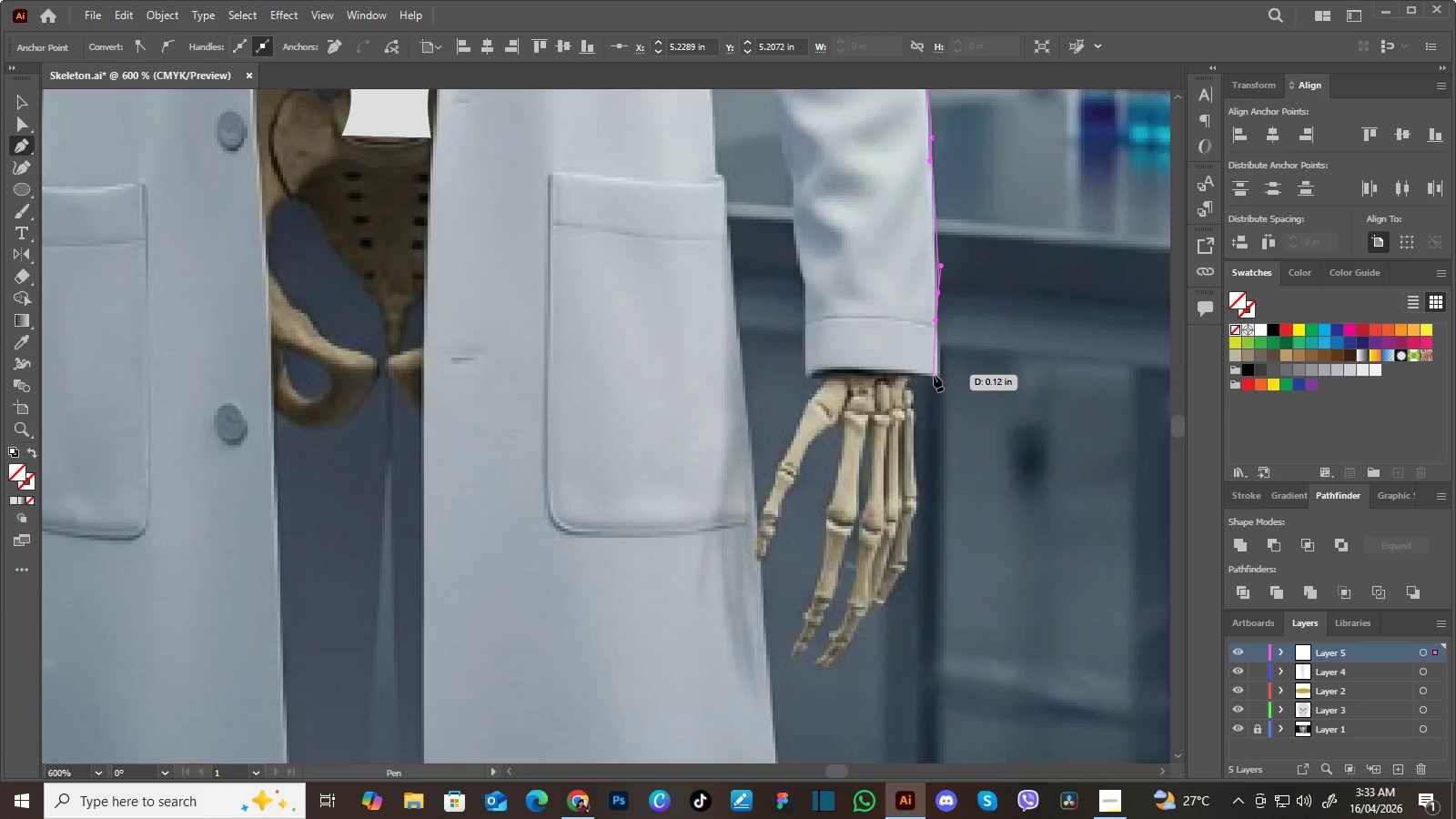 
left_click_drag(start_coordinate=[915, 415], to_coordinate=[945, 349])
 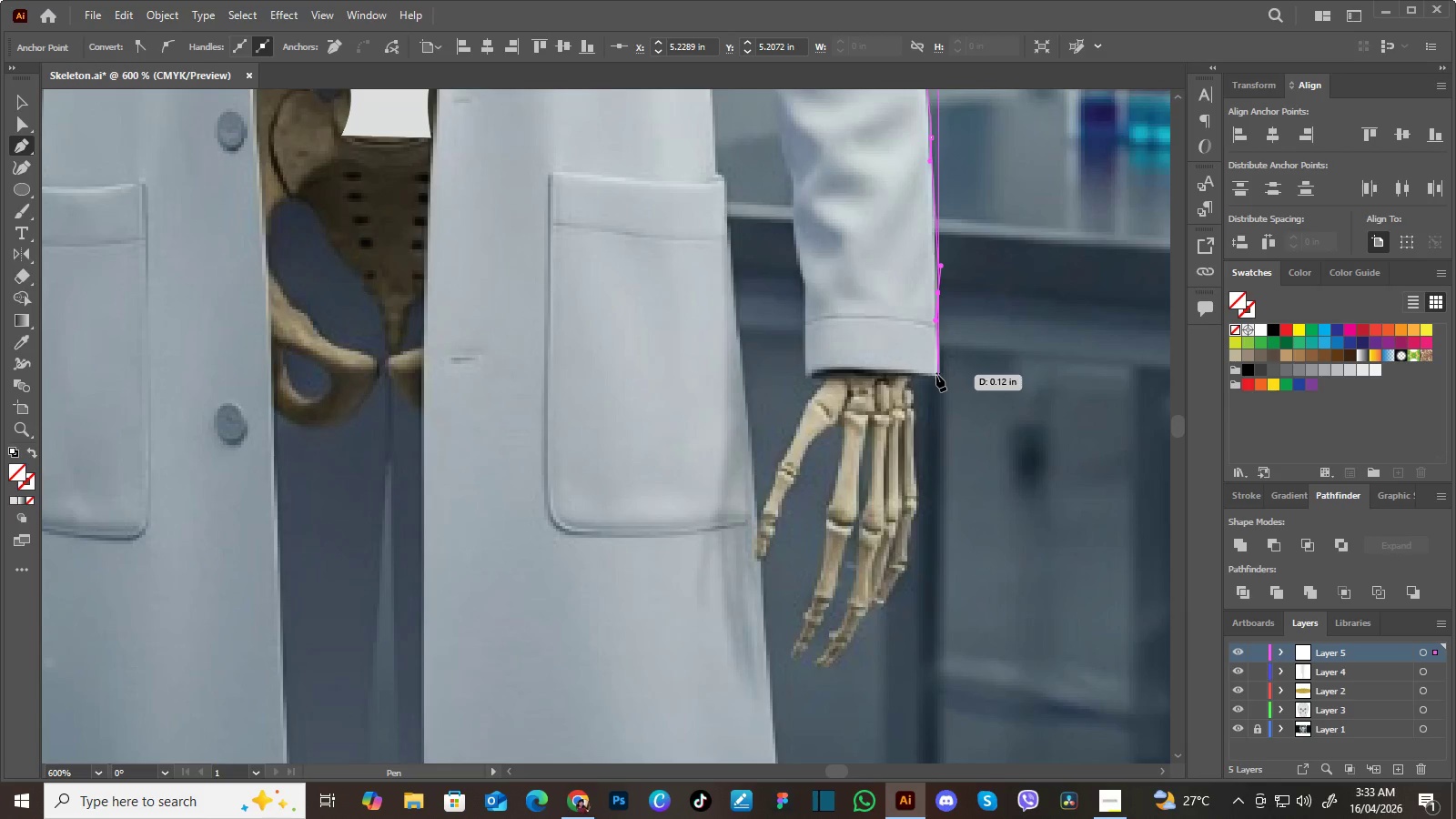 
left_click([936, 375])
 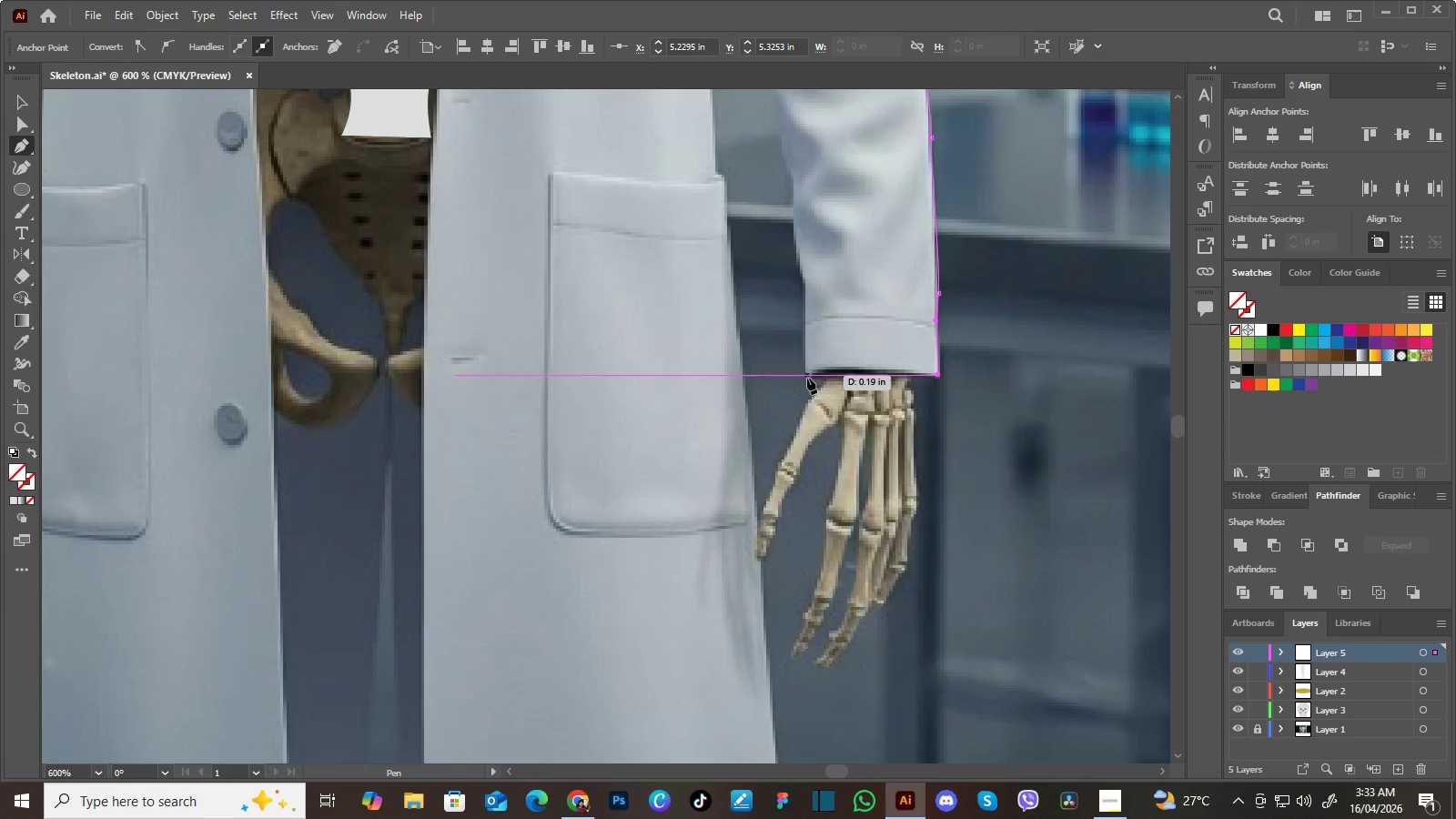 
left_click([807, 378])
 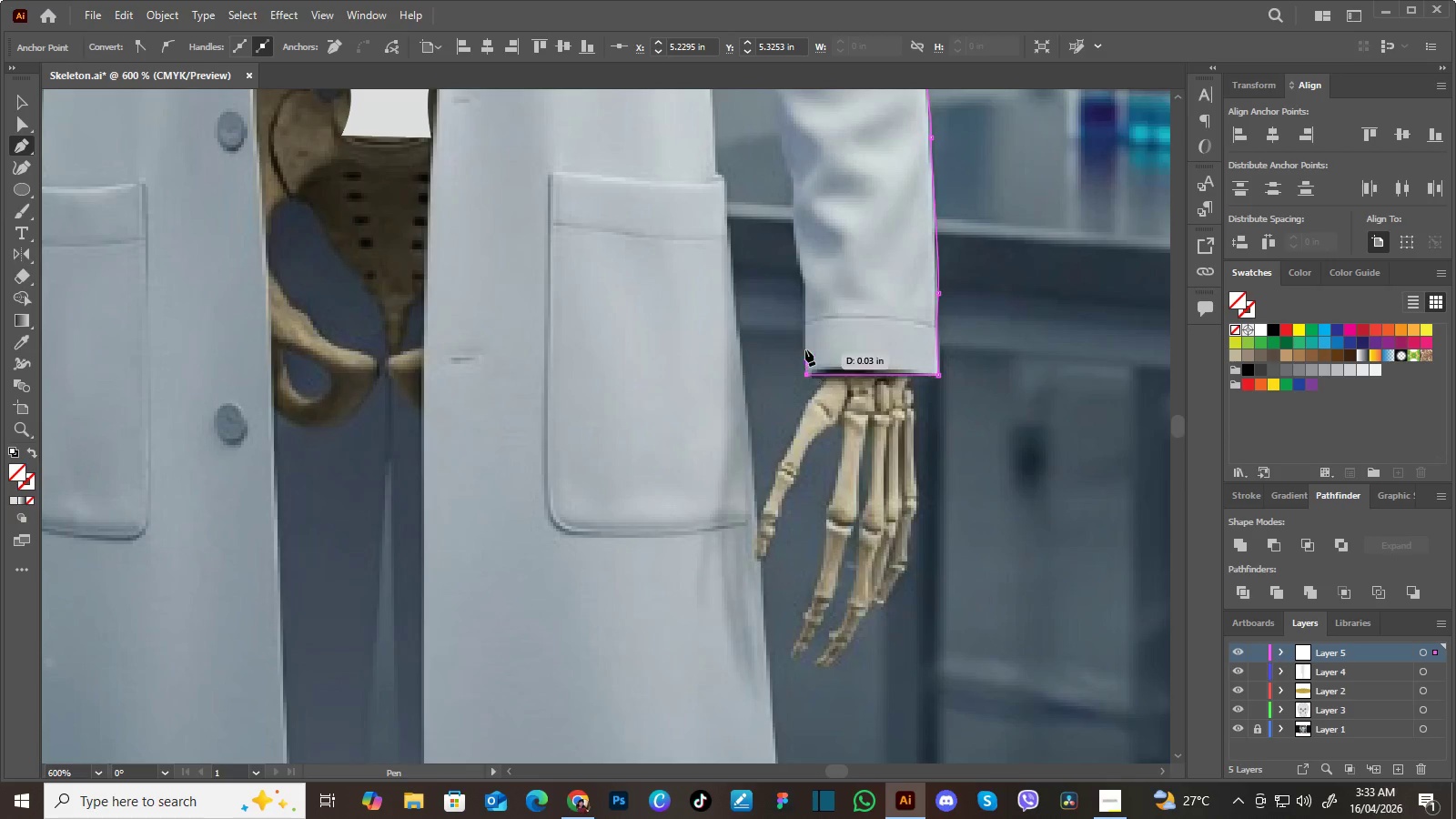 
hold_key(key=Space, duration=0.56)
 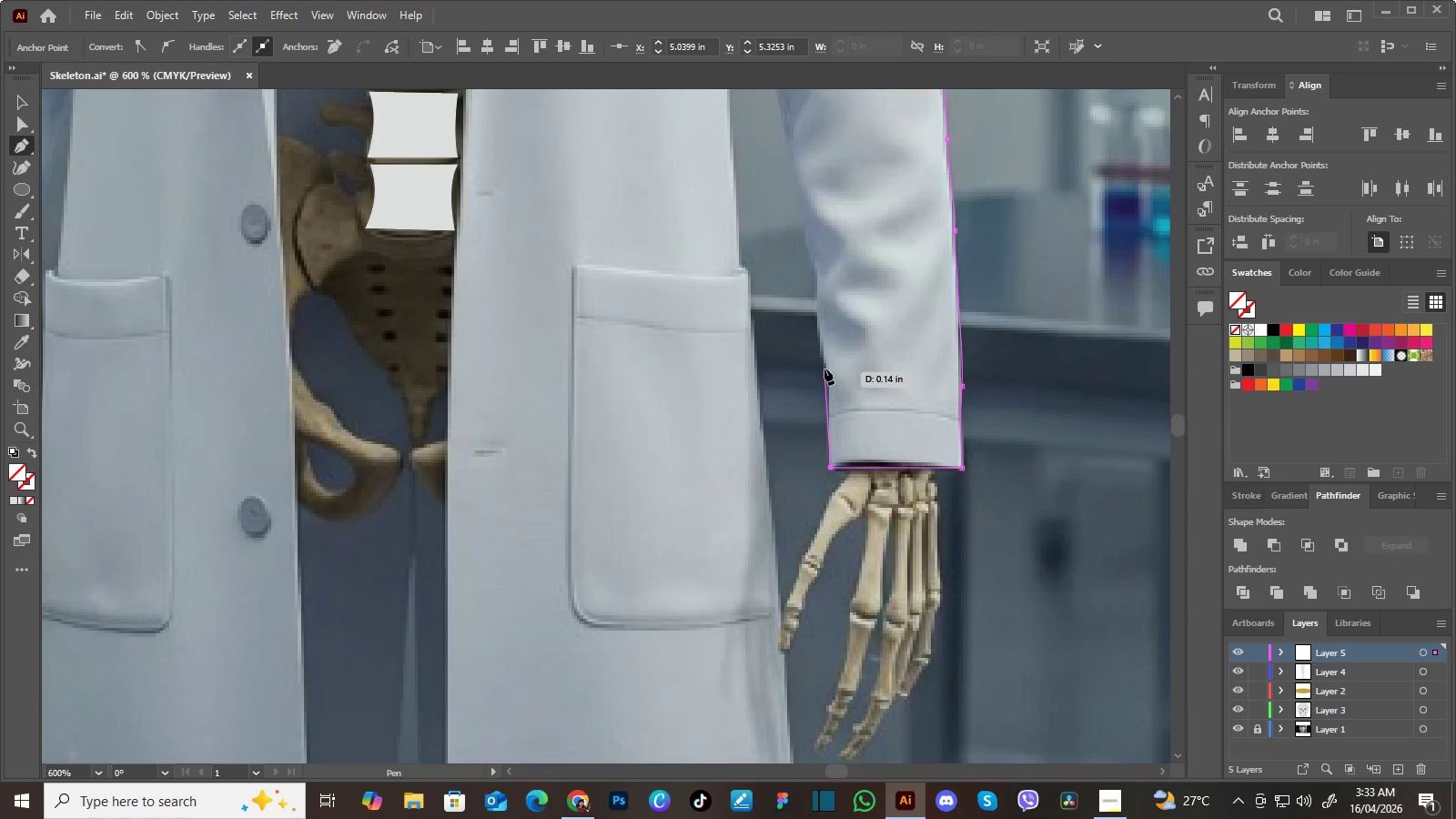 
left_click_drag(start_coordinate=[809, 294], to_coordinate=[834, 389])
 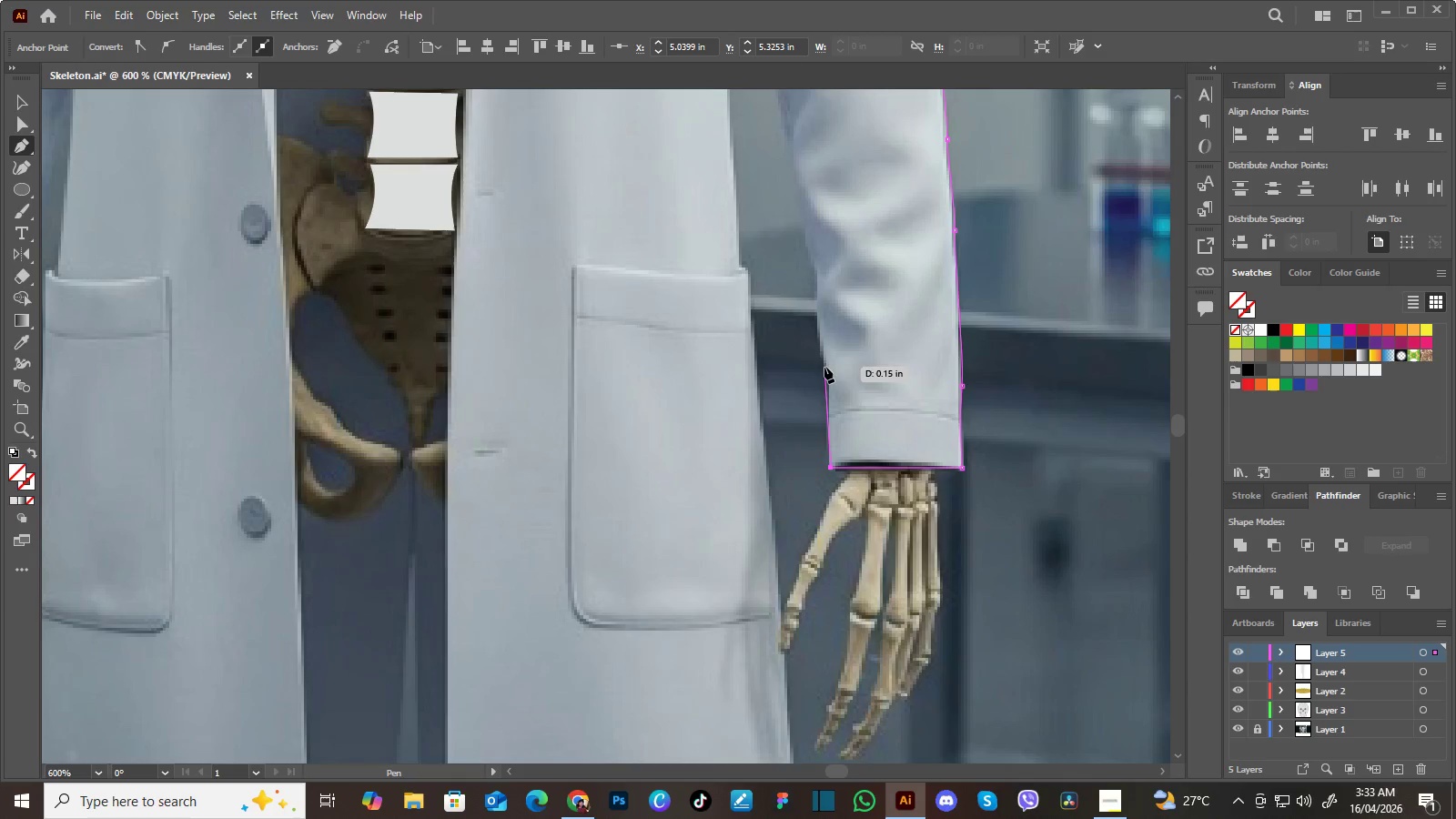 
left_click_drag(start_coordinate=[824, 367], to_coordinate=[825, 359])
 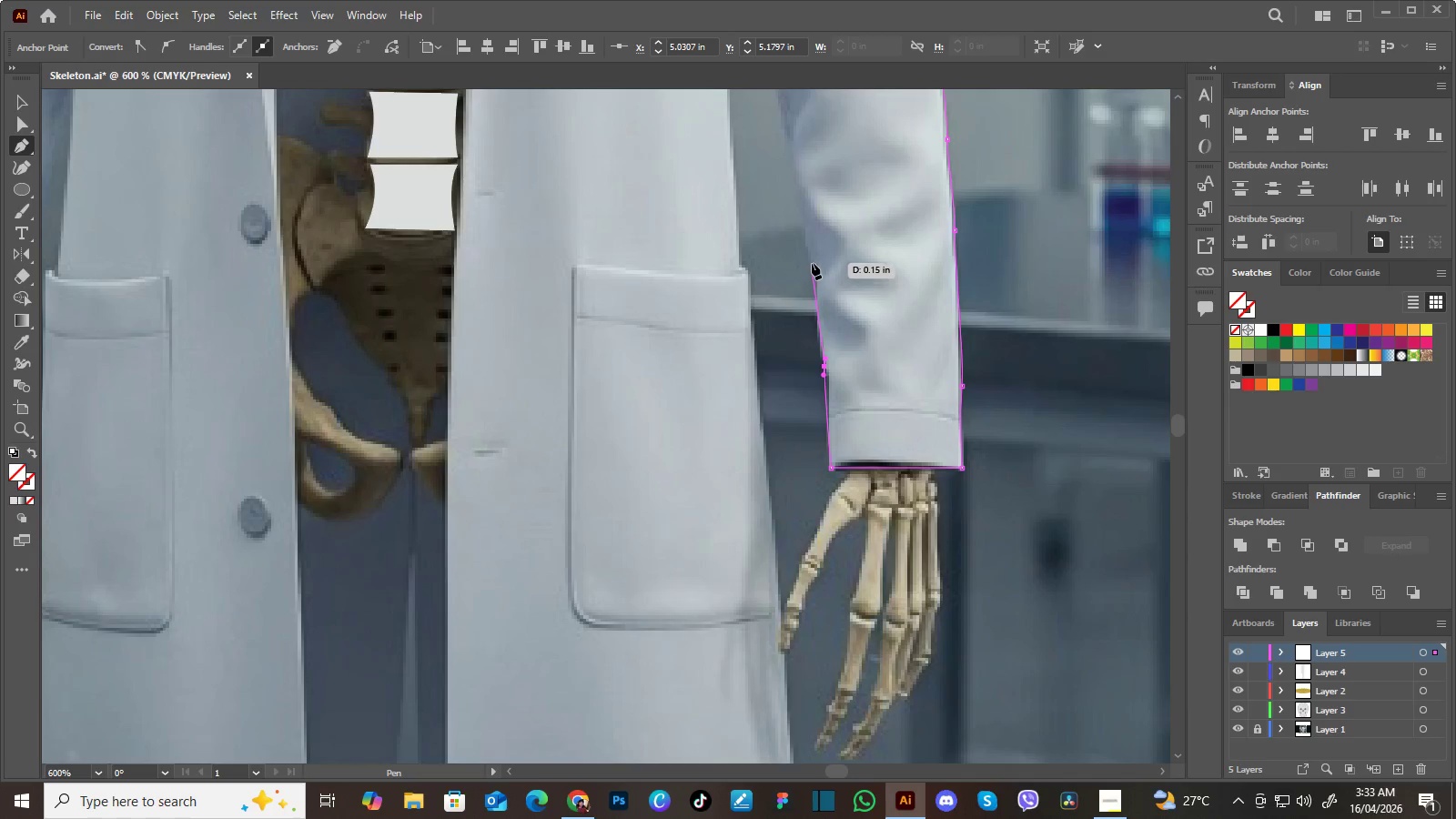 
left_click_drag(start_coordinate=[812, 261], to_coordinate=[814, 248])
 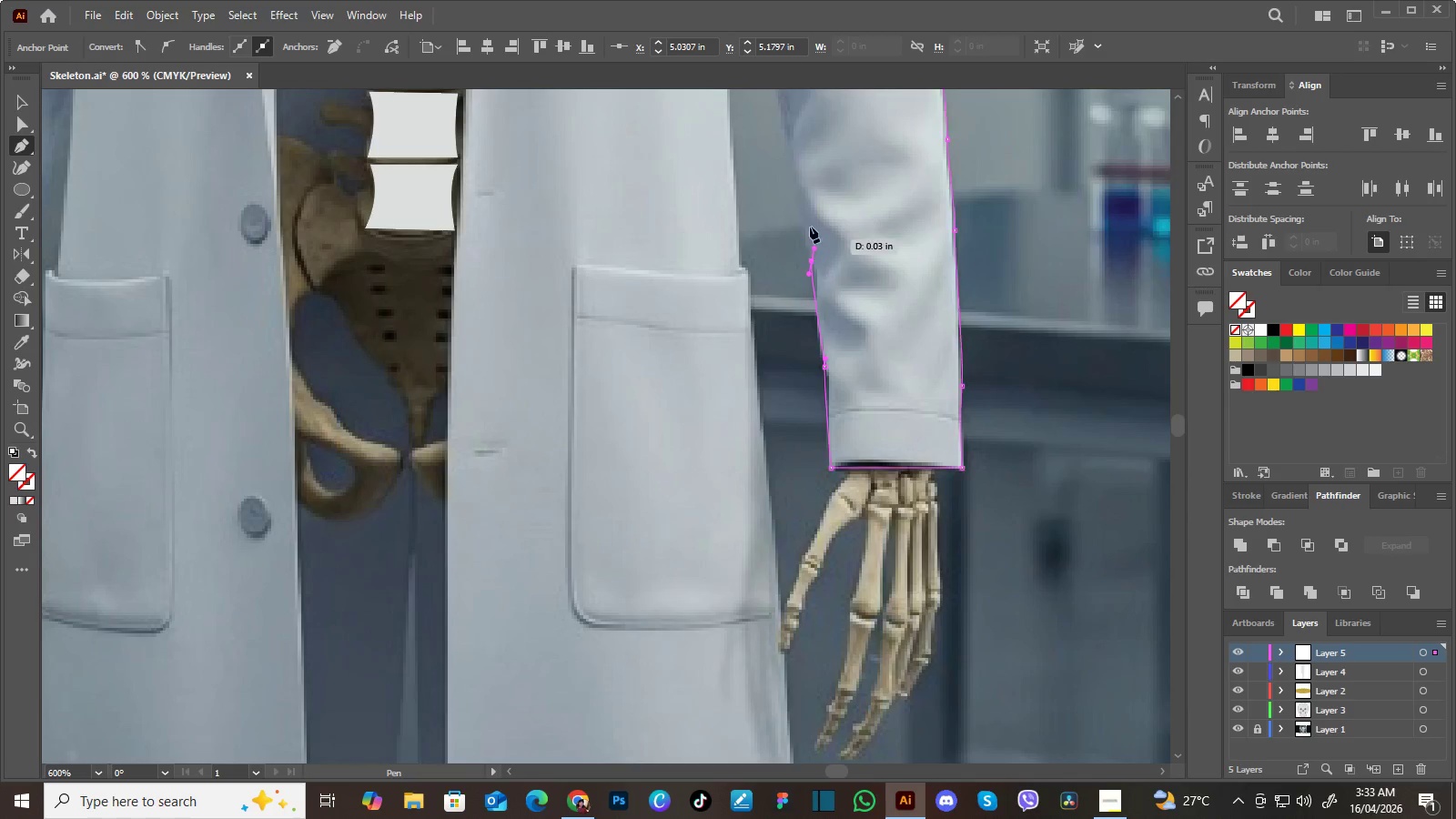 
hold_key(key=Space, duration=0.52)
 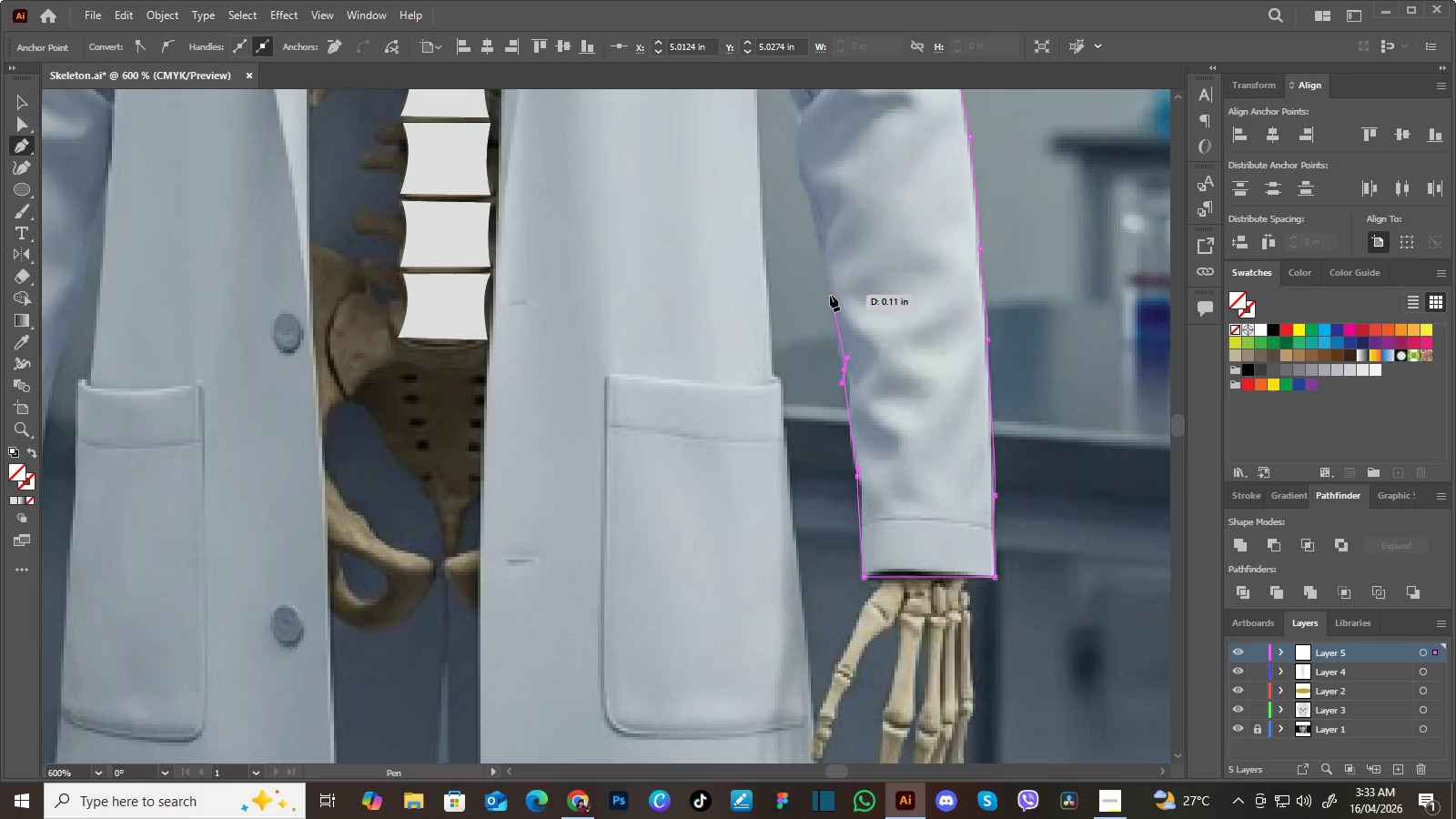 